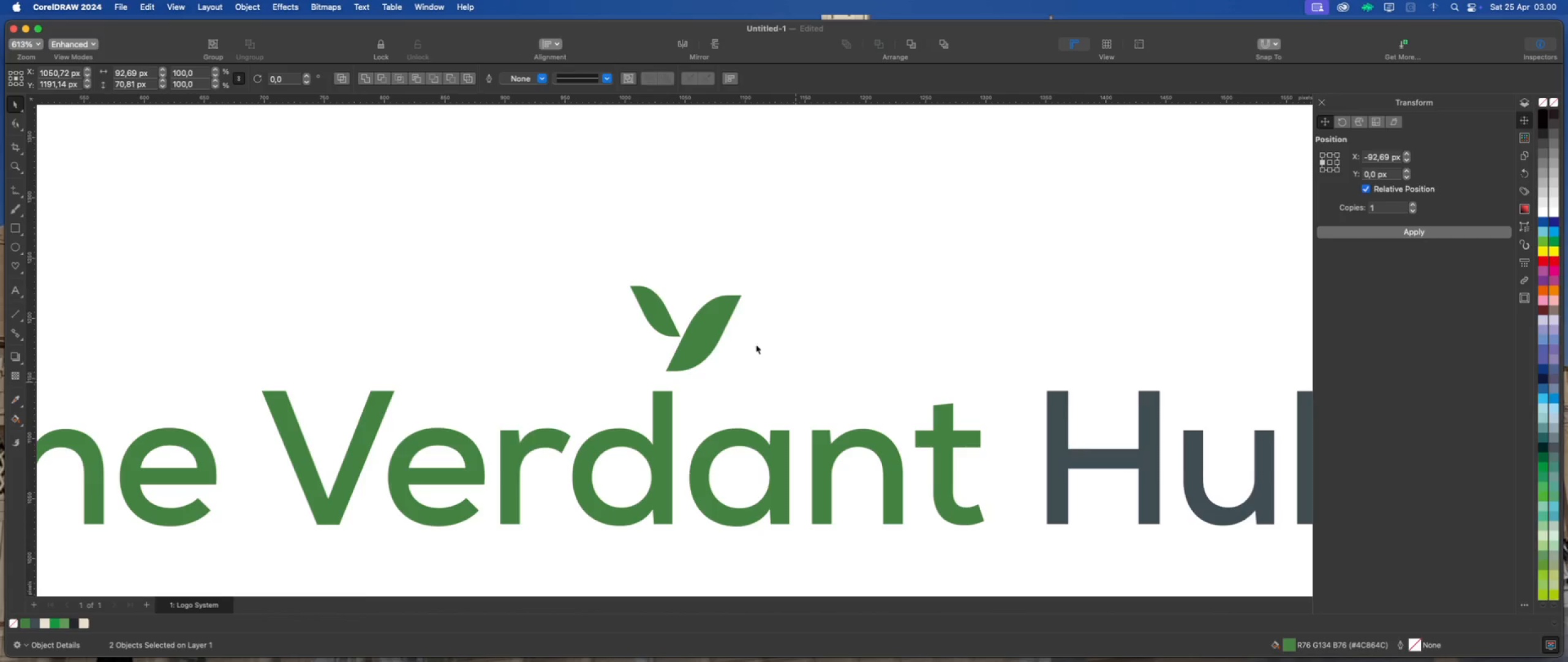 
scroll: coordinate [725, 331], scroll_direction: down, amount: 3.0
 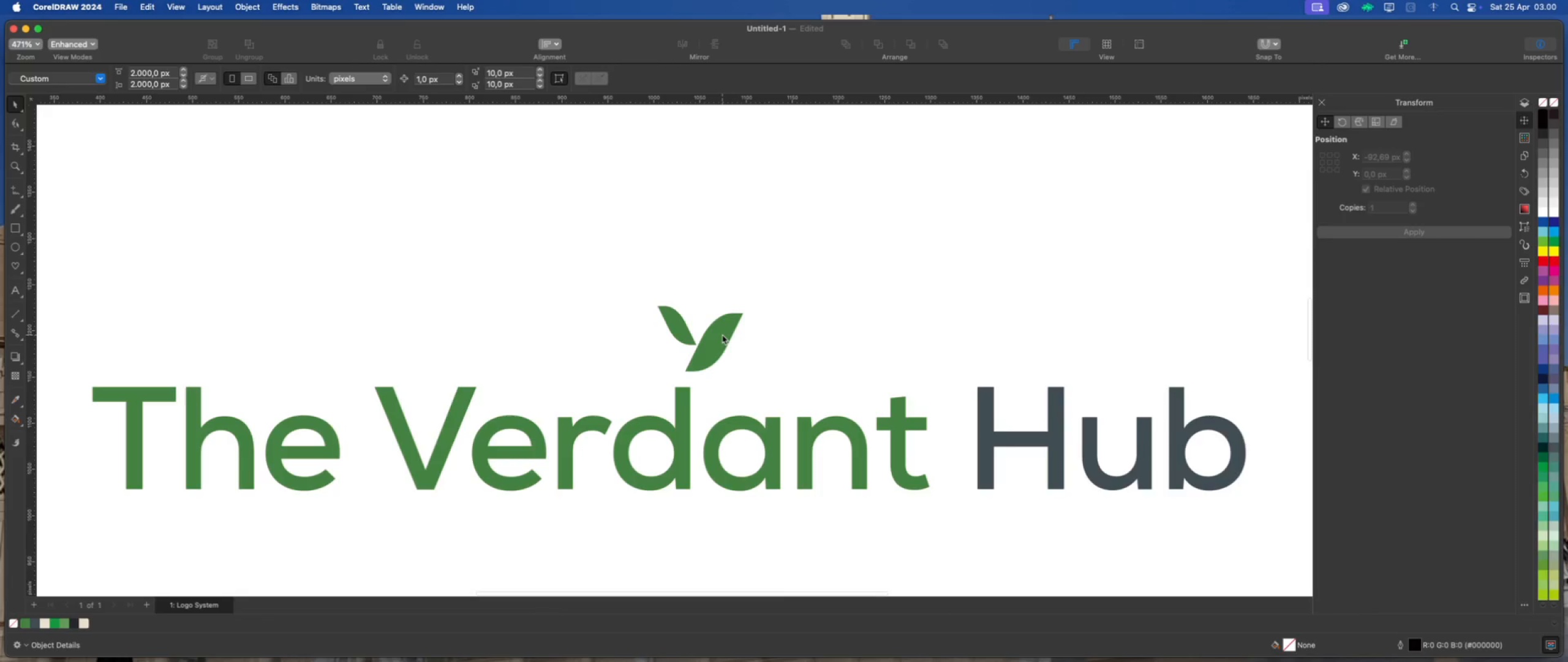 
left_click([722, 335])
 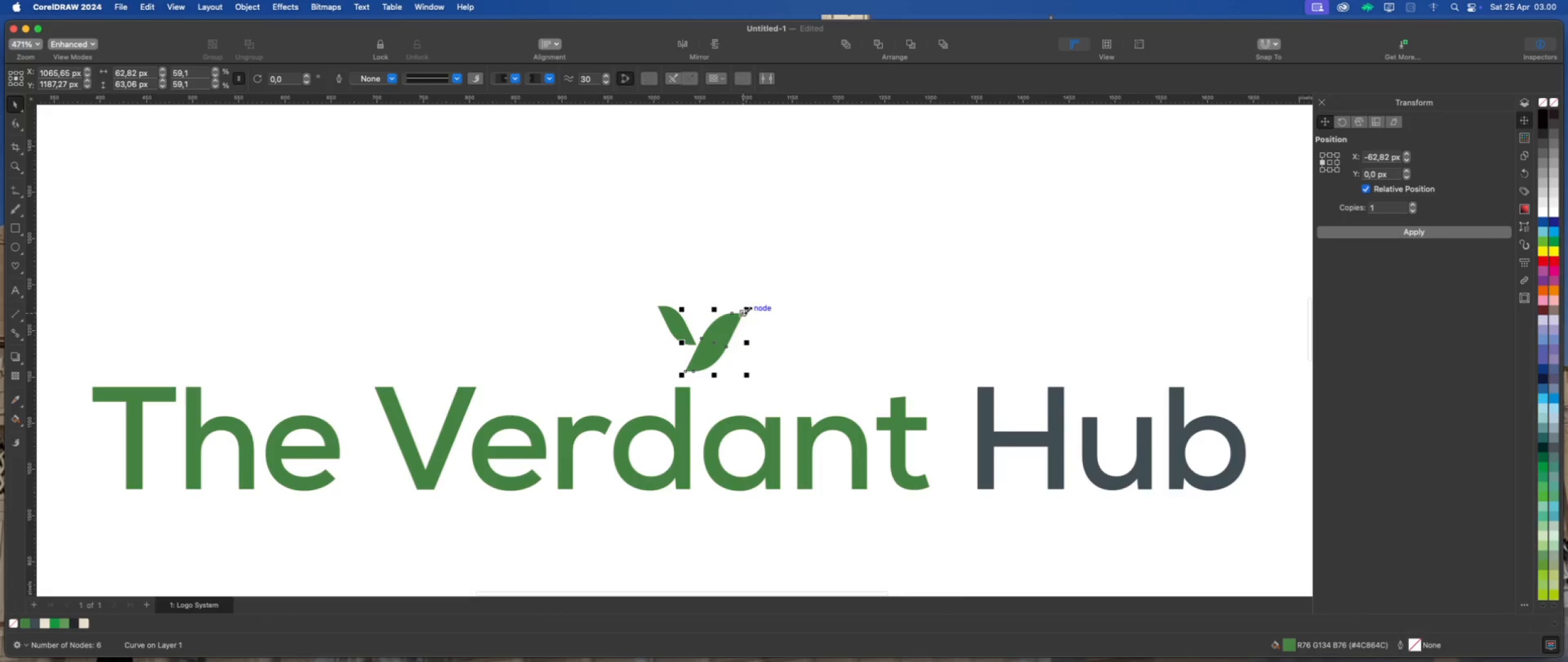 
scroll: coordinate [717, 335], scroll_direction: up, amount: 2.0
 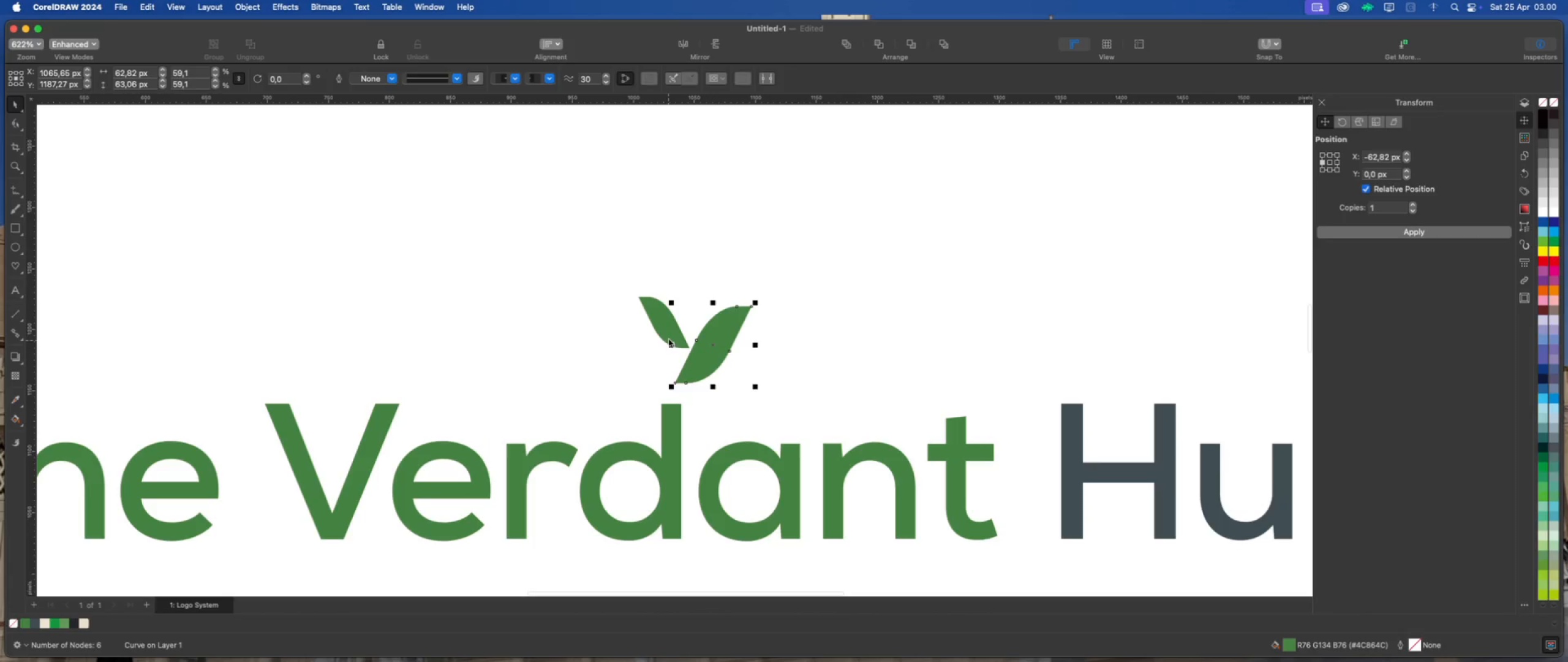 
left_click([666, 333])
 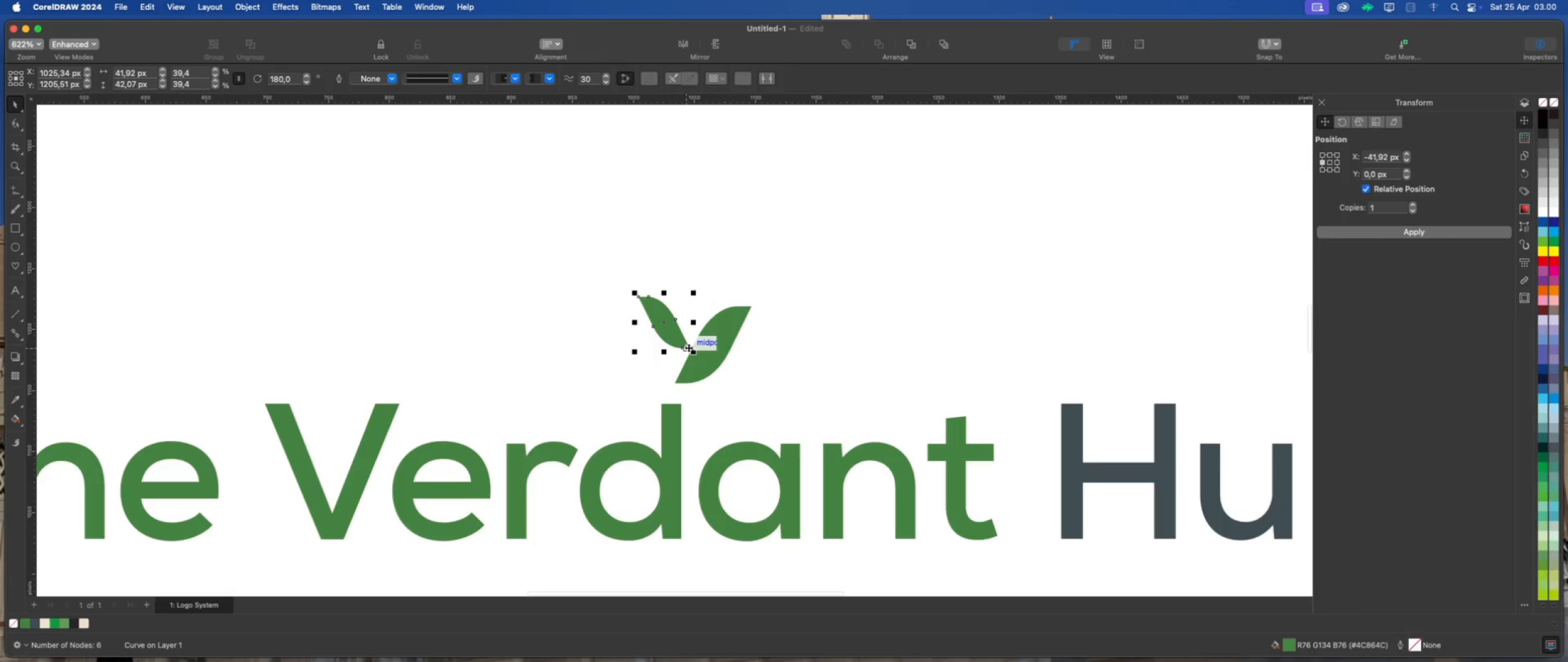 
left_click_drag(start_coordinate=[688, 348], to_coordinate=[688, 358])
 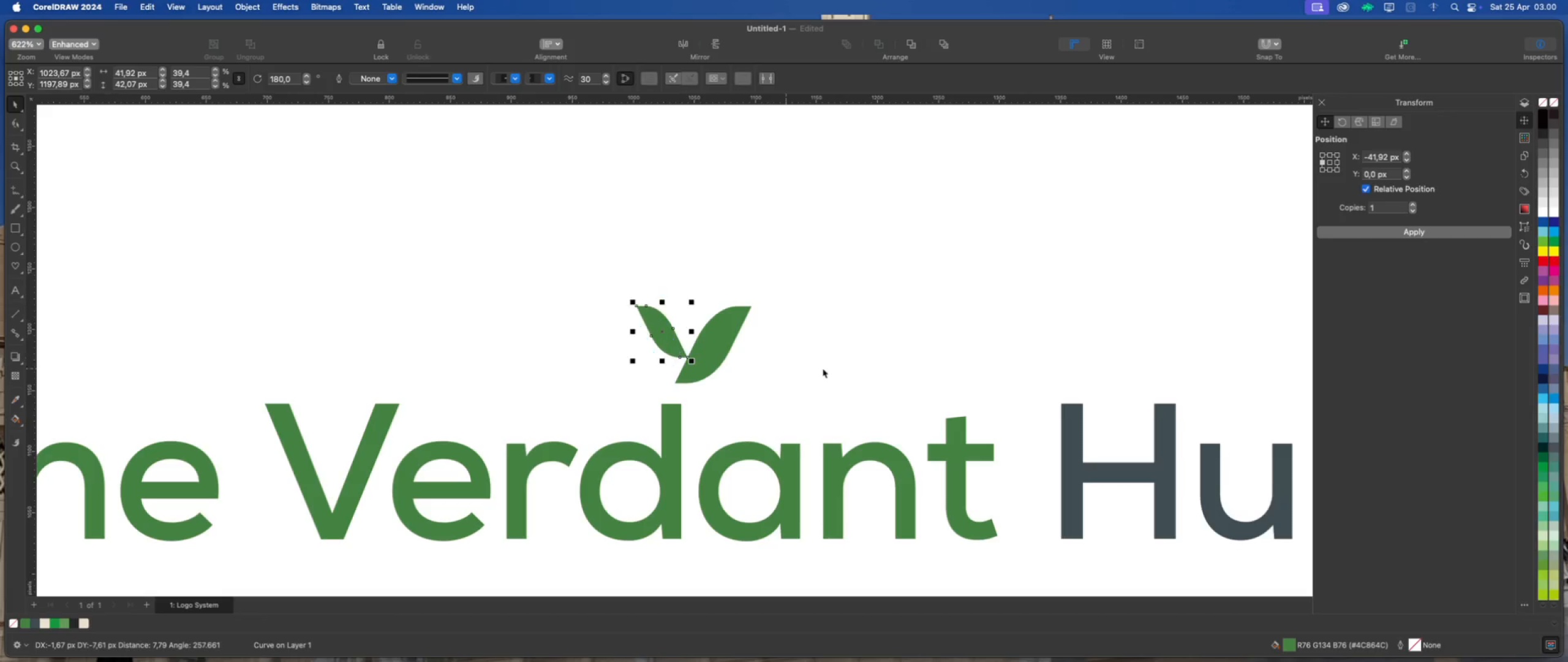 
left_click([824, 368])
 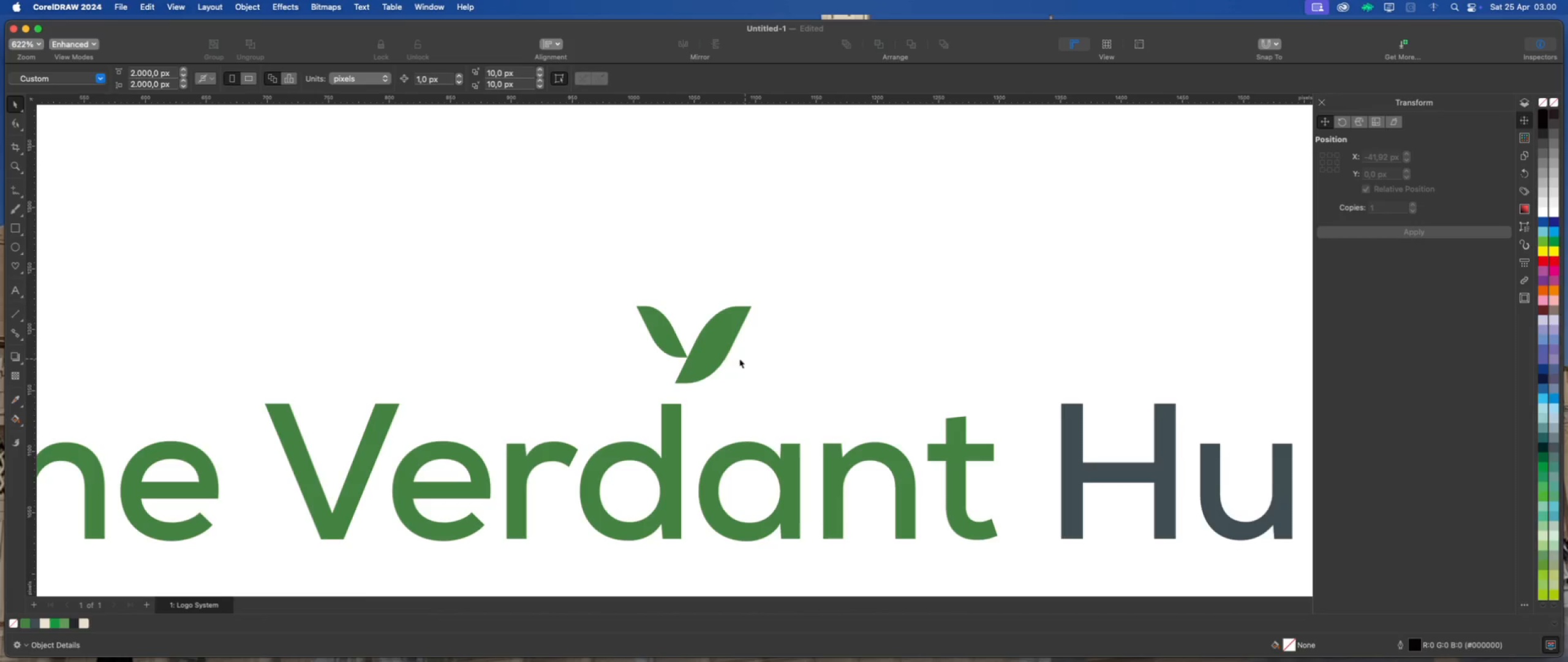 
scroll: coordinate [729, 355], scroll_direction: up, amount: 2.0
 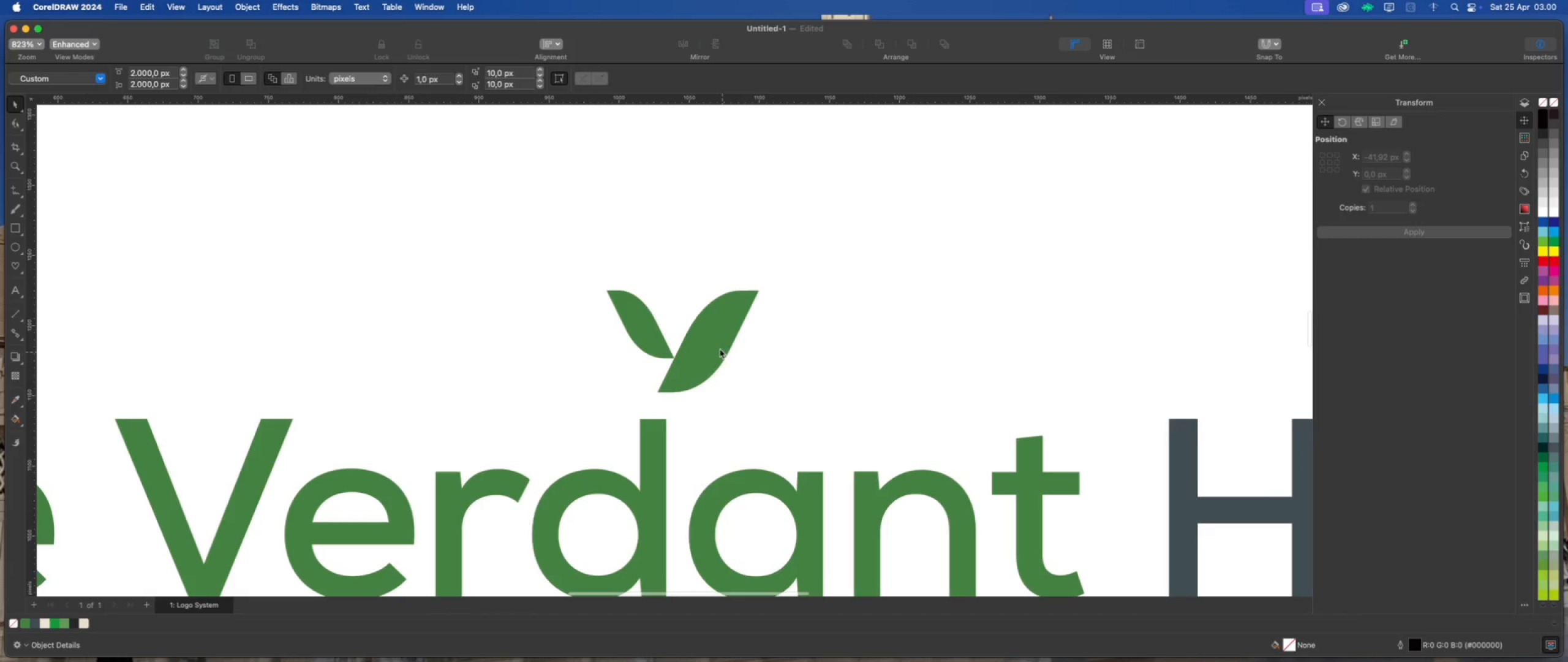 
left_click([719, 347])
 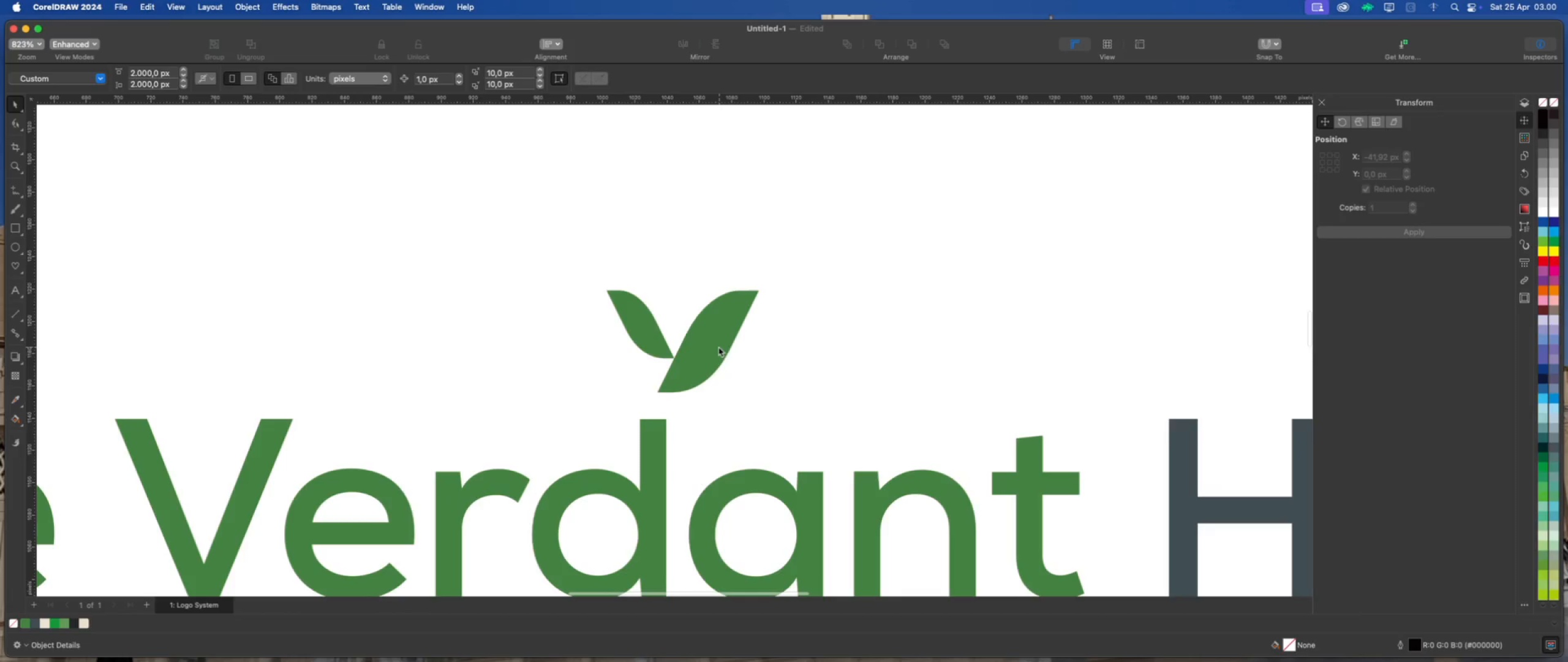 
scroll: coordinate [714, 344], scroll_direction: up, amount: 4.0
 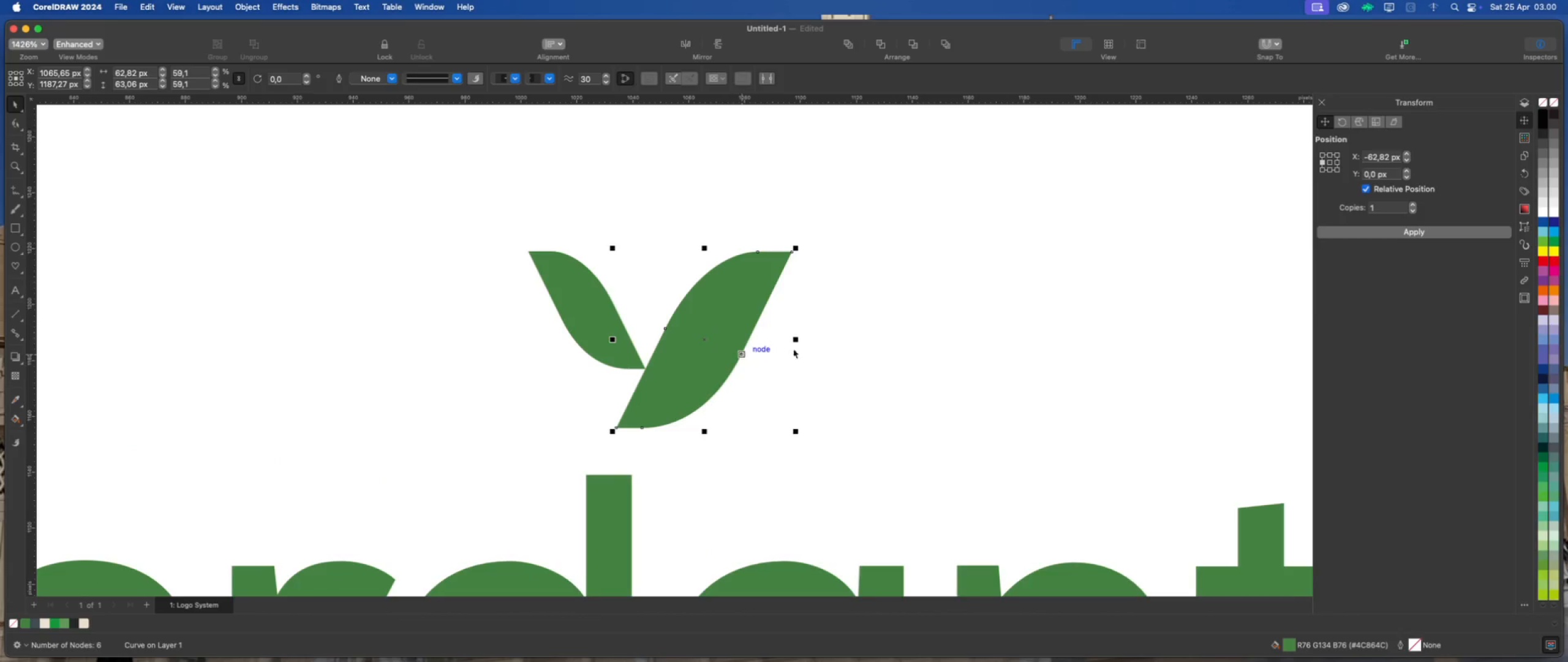 
left_click_drag(start_coordinate=[800, 341], to_coordinate=[774, 340])
 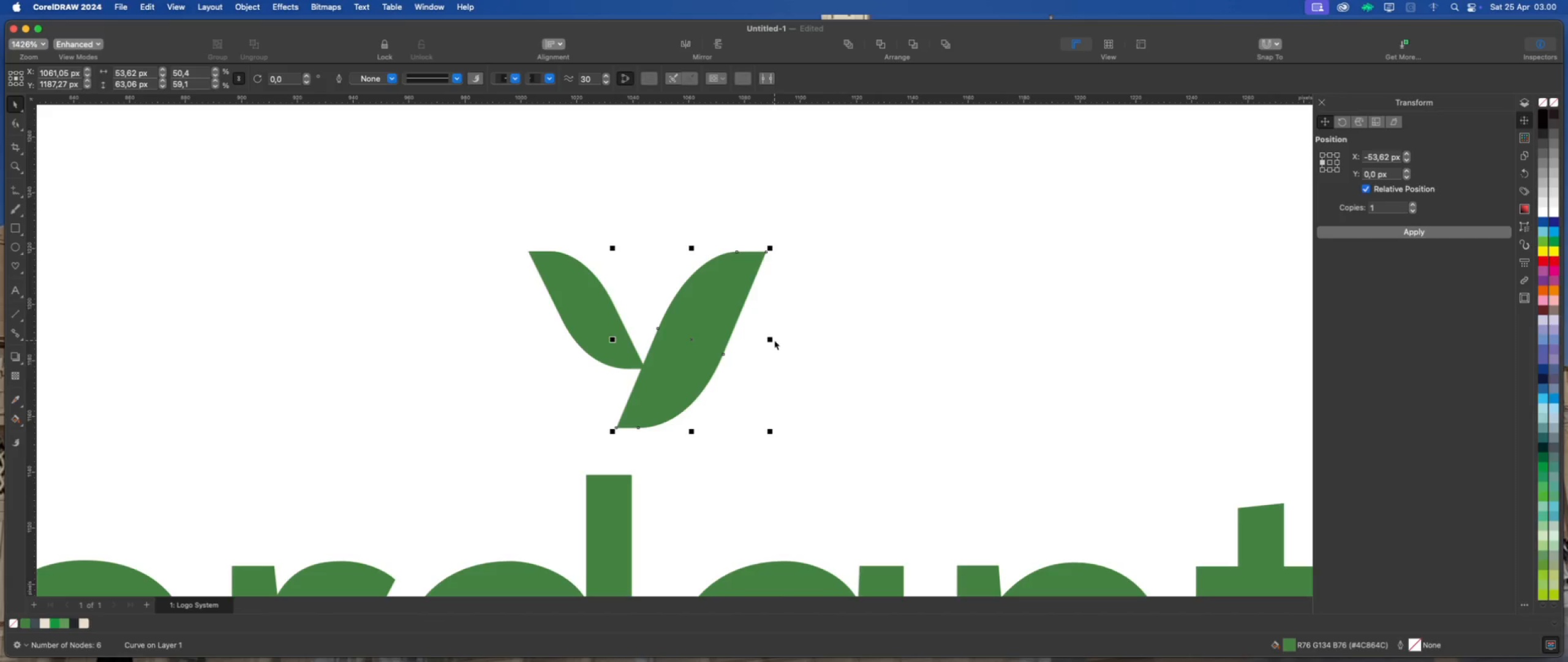 
key(Meta+Z)
 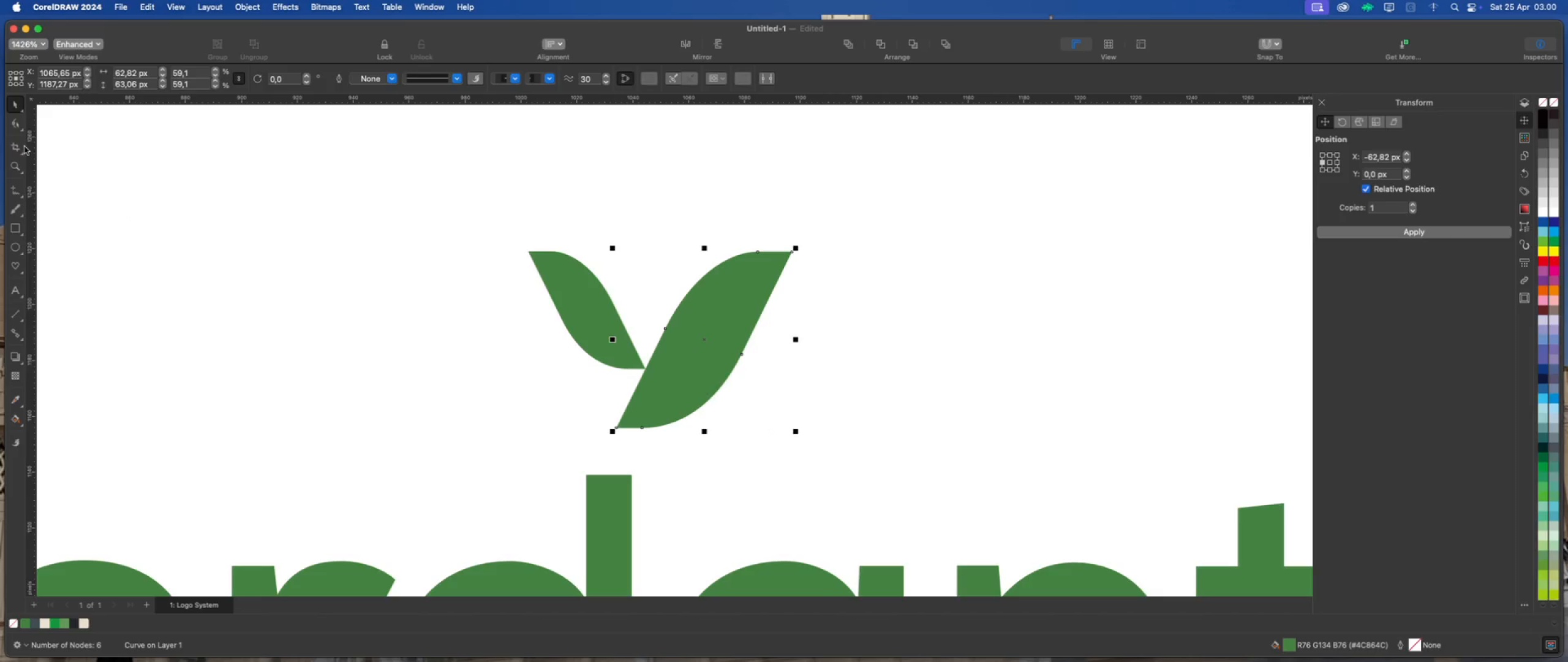 
left_click([23, 126])
 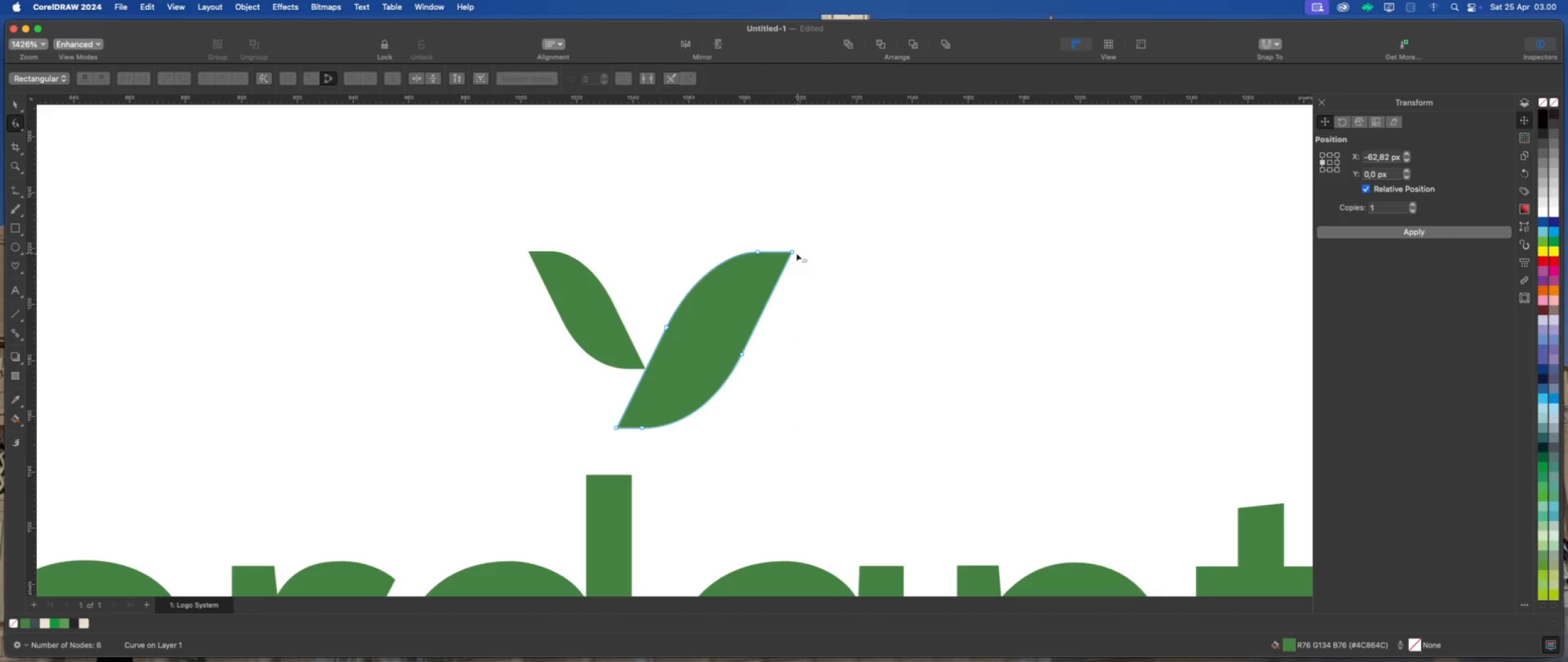 
left_click([793, 252])
 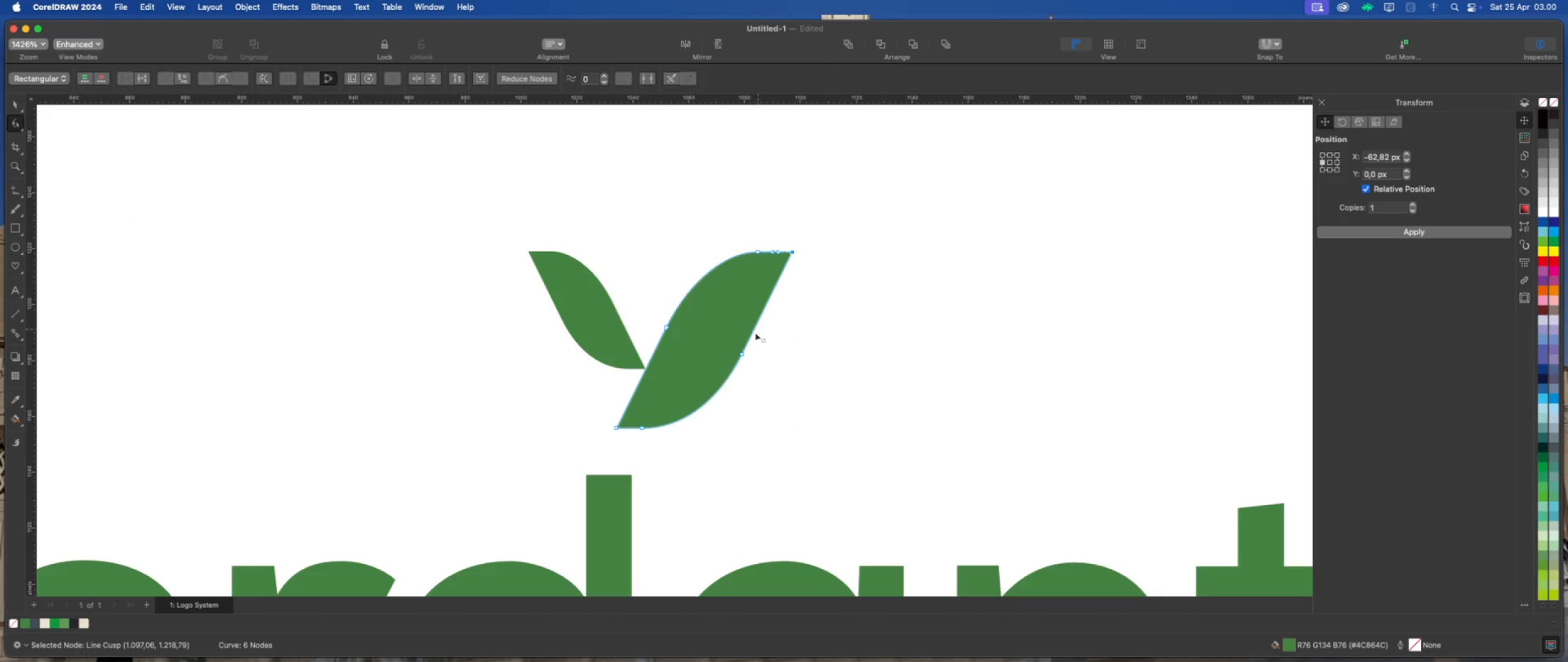 
hold_key(key=CommandLeft, duration=4.98)
left_click([740, 353])
 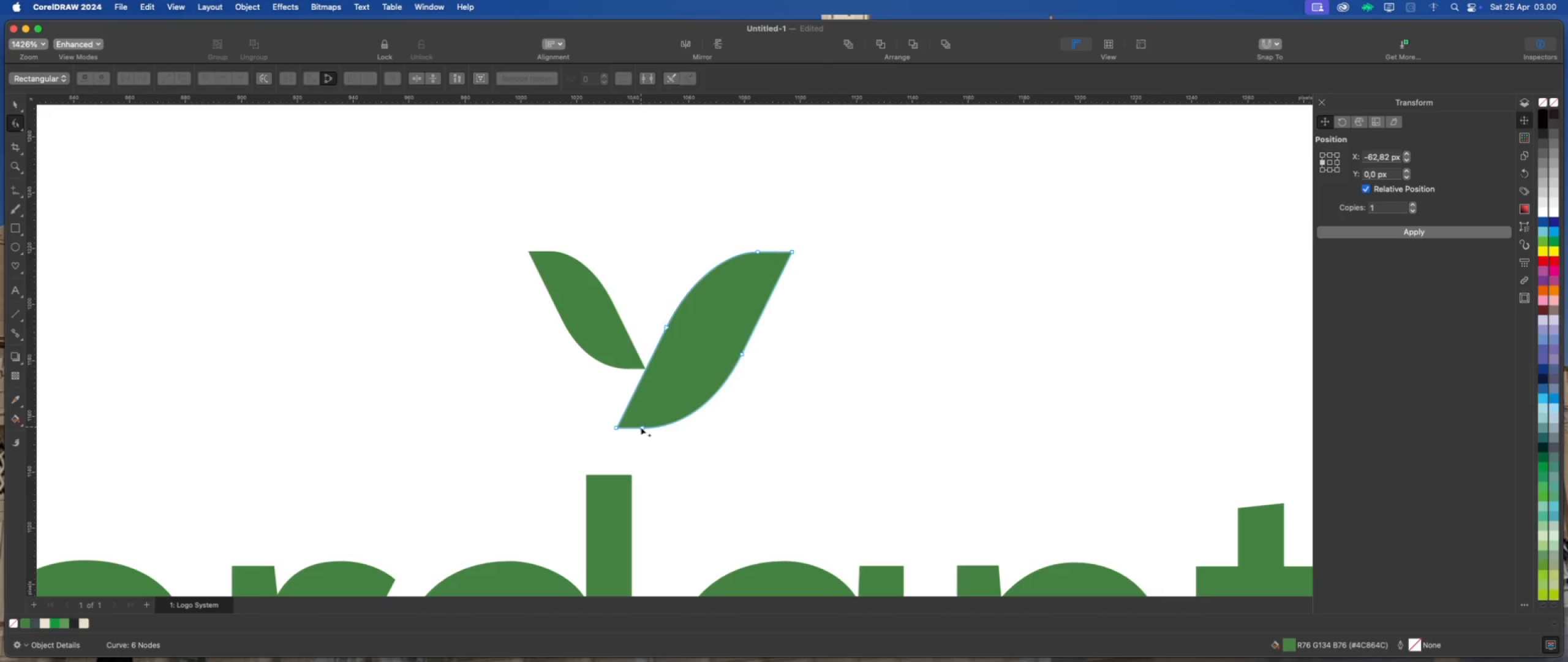 
left_click([641, 428])
 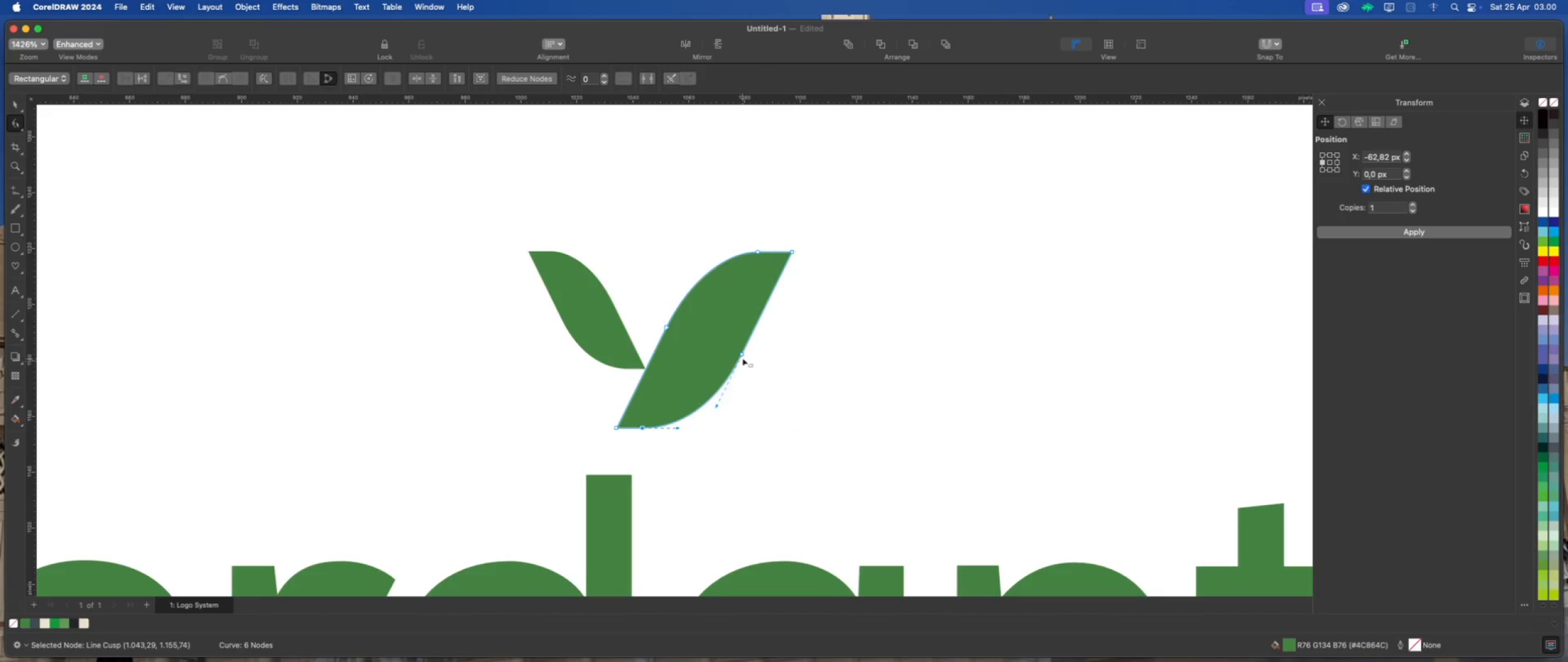 
left_click([742, 354])
 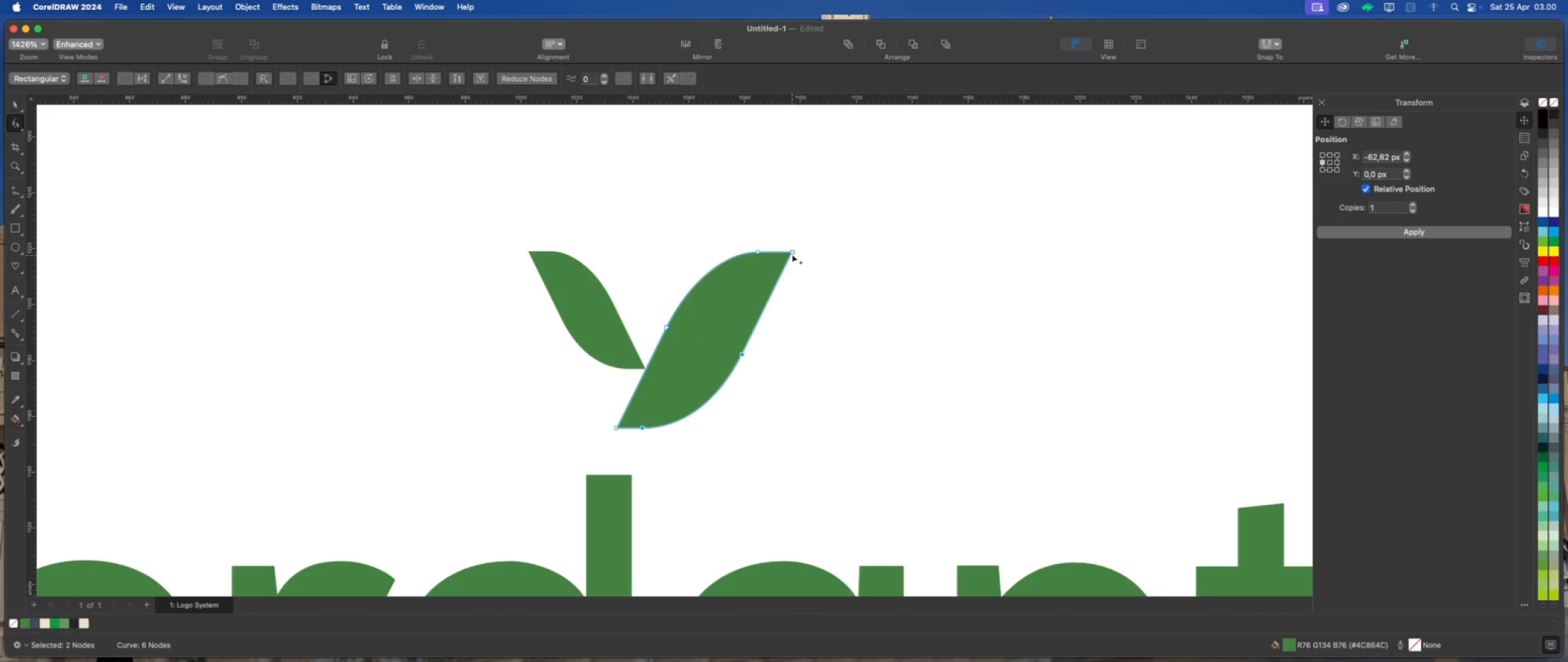 
left_click([793, 251])
 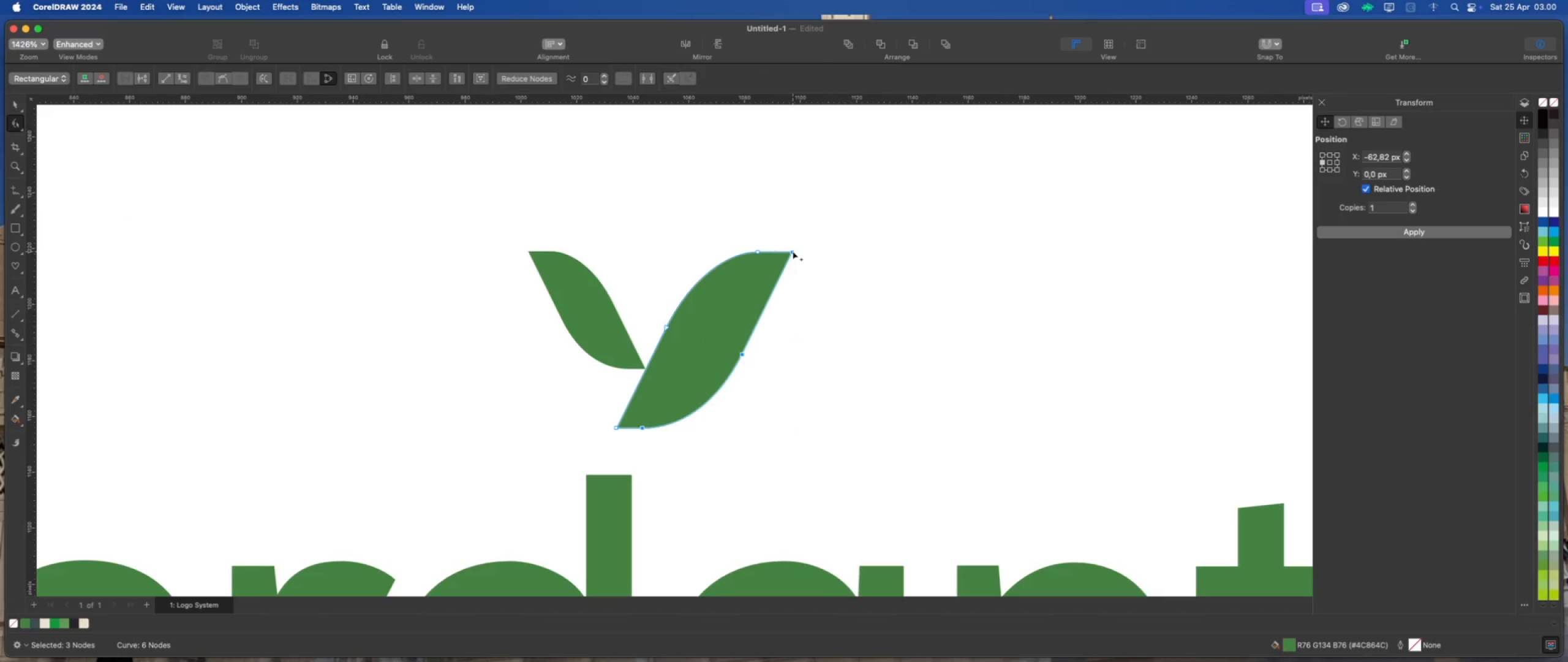 
left_click_drag(start_coordinate=[793, 251], to_coordinate=[769, 253])
 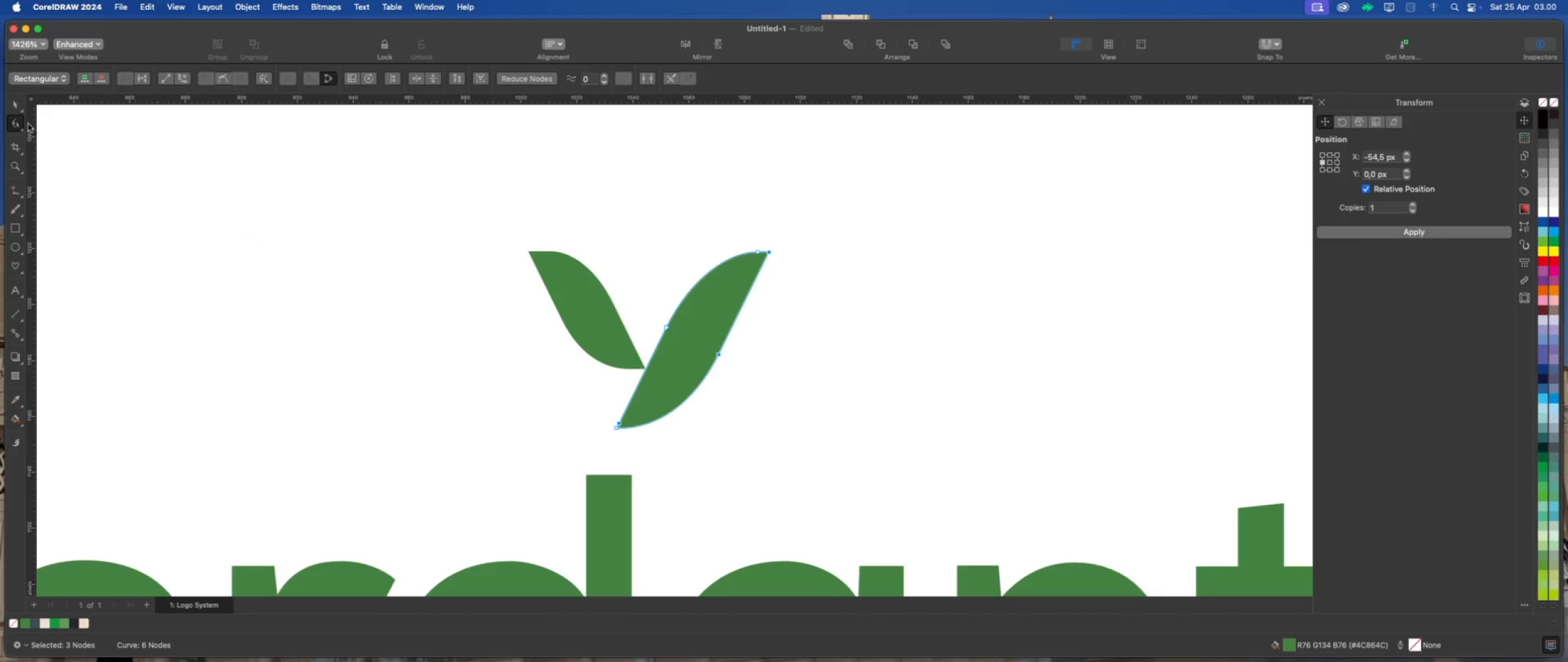 
left_click_drag(start_coordinate=[286, 203], to_coordinate=[291, 205])
 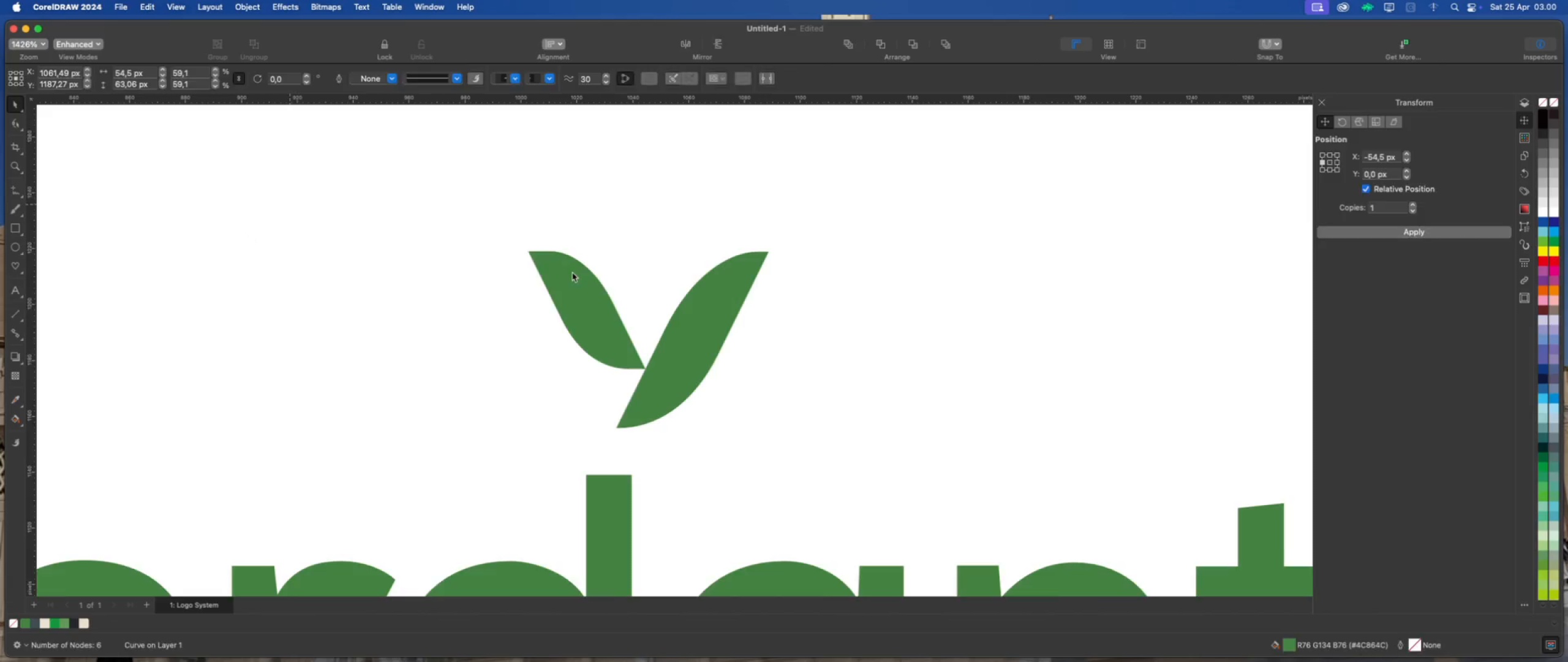 
scroll: coordinate [663, 303], scroll_direction: down, amount: 5.0
 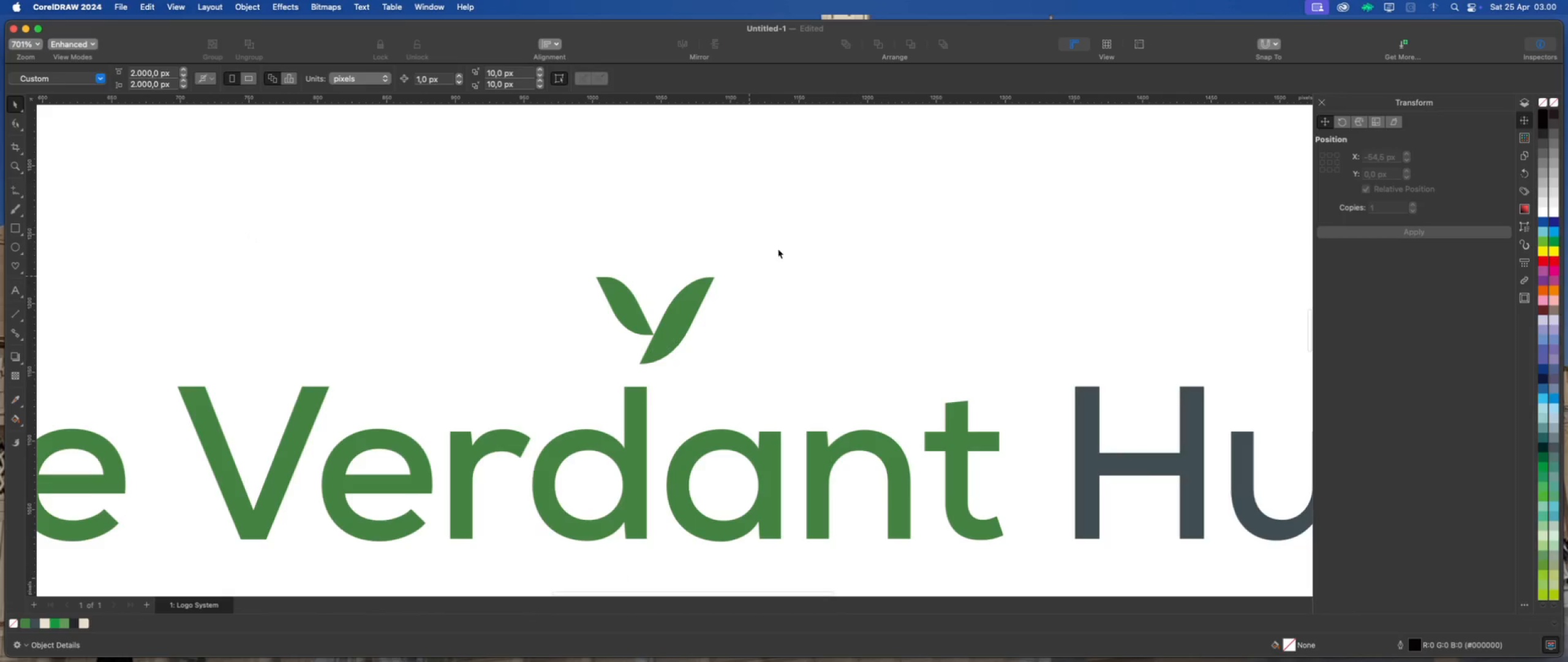 
left_click_drag(start_coordinate=[784, 243], to_coordinate=[552, 390])
 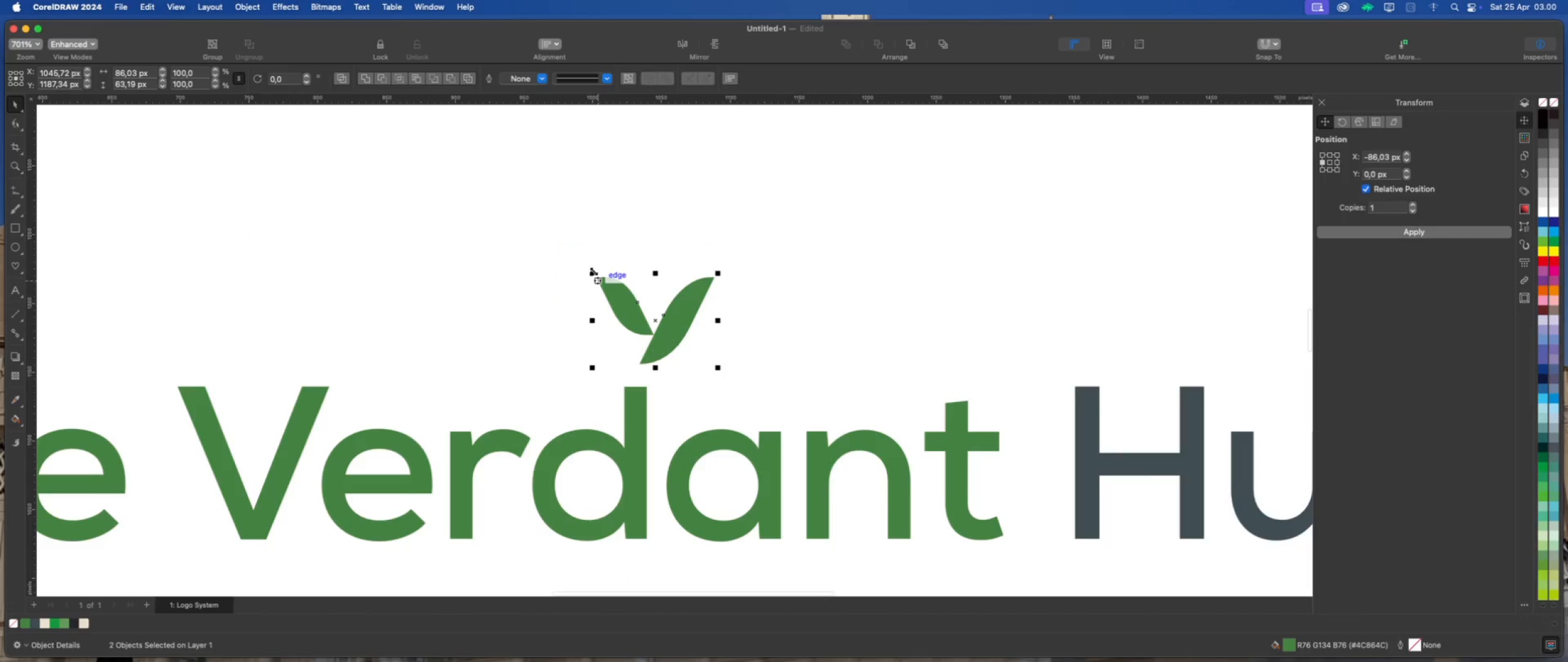 
left_click_drag(start_coordinate=[594, 271], to_coordinate=[531, 228])
 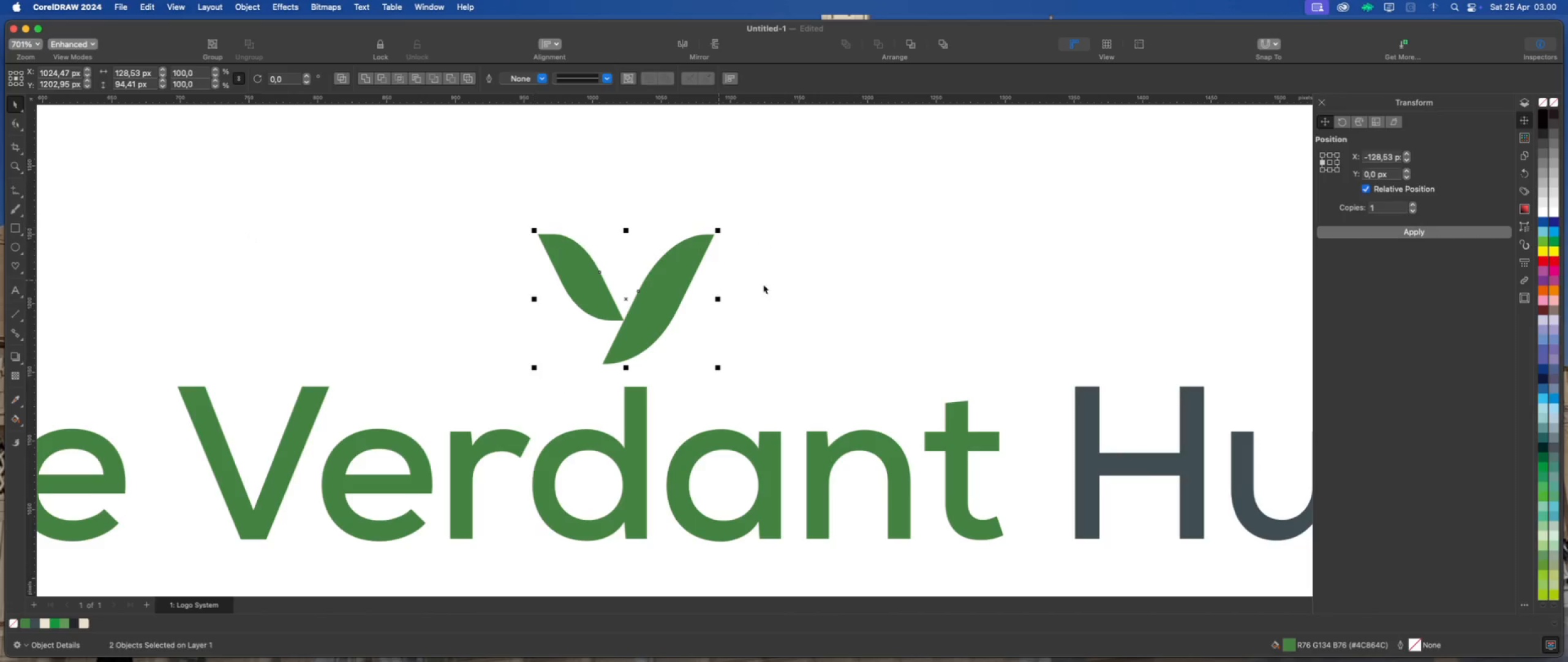 
left_click([779, 284])
 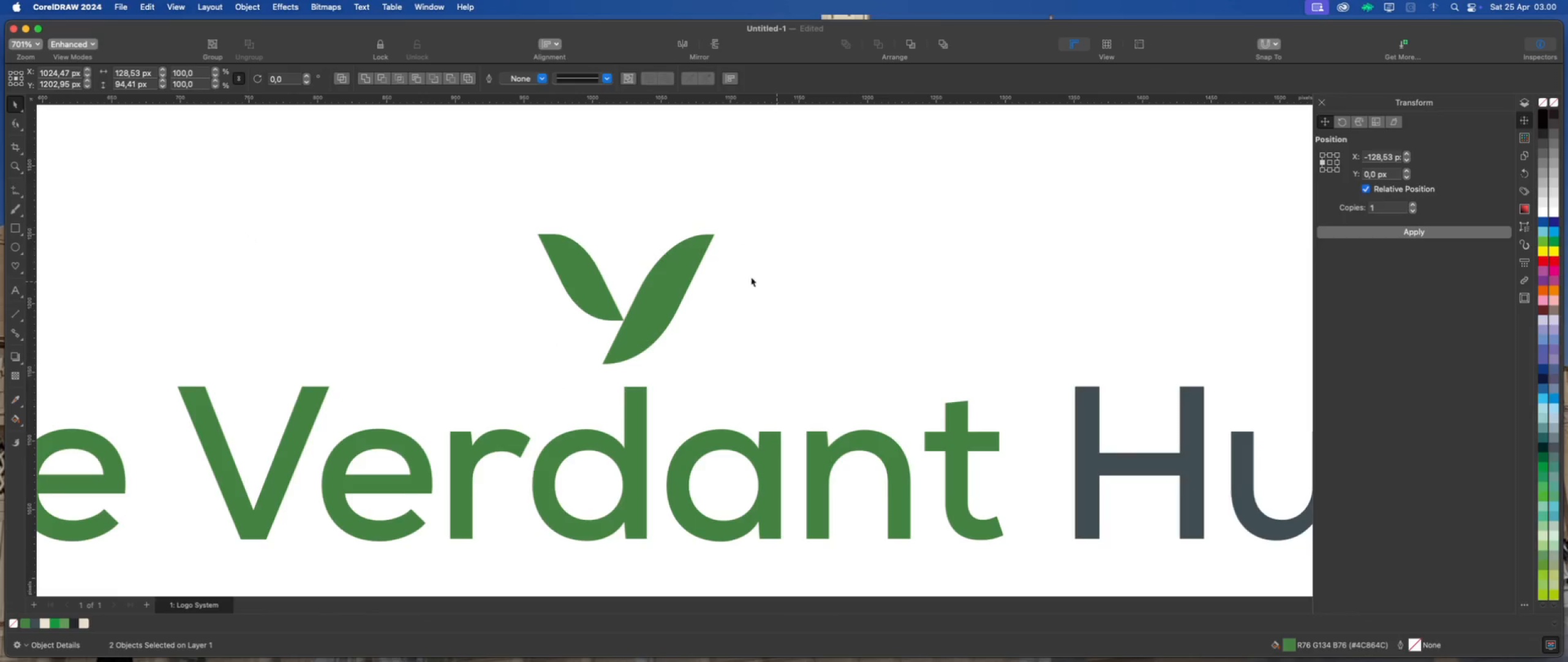 
left_click_drag(start_coordinate=[756, 243], to_coordinate=[664, 312])
 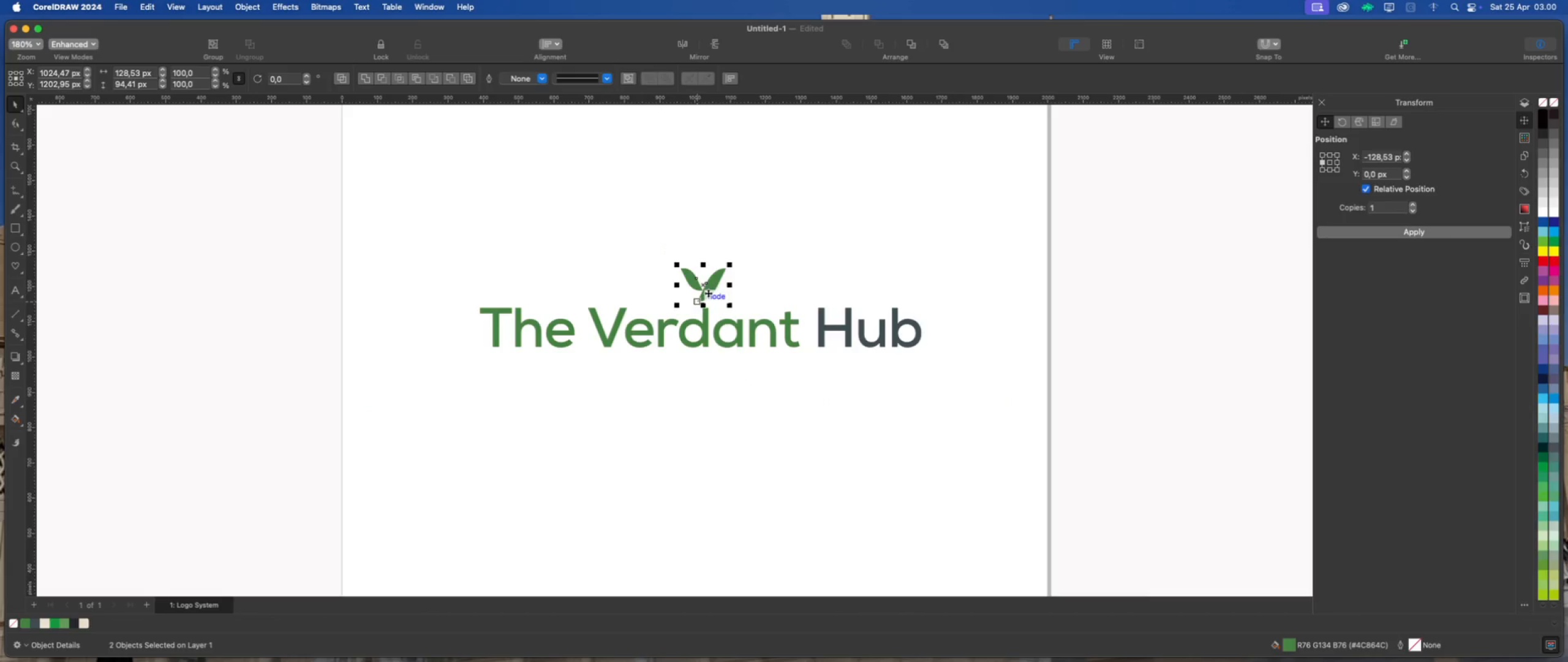 
scroll: coordinate [726, 281], scroll_direction: down, amount: 9.0
 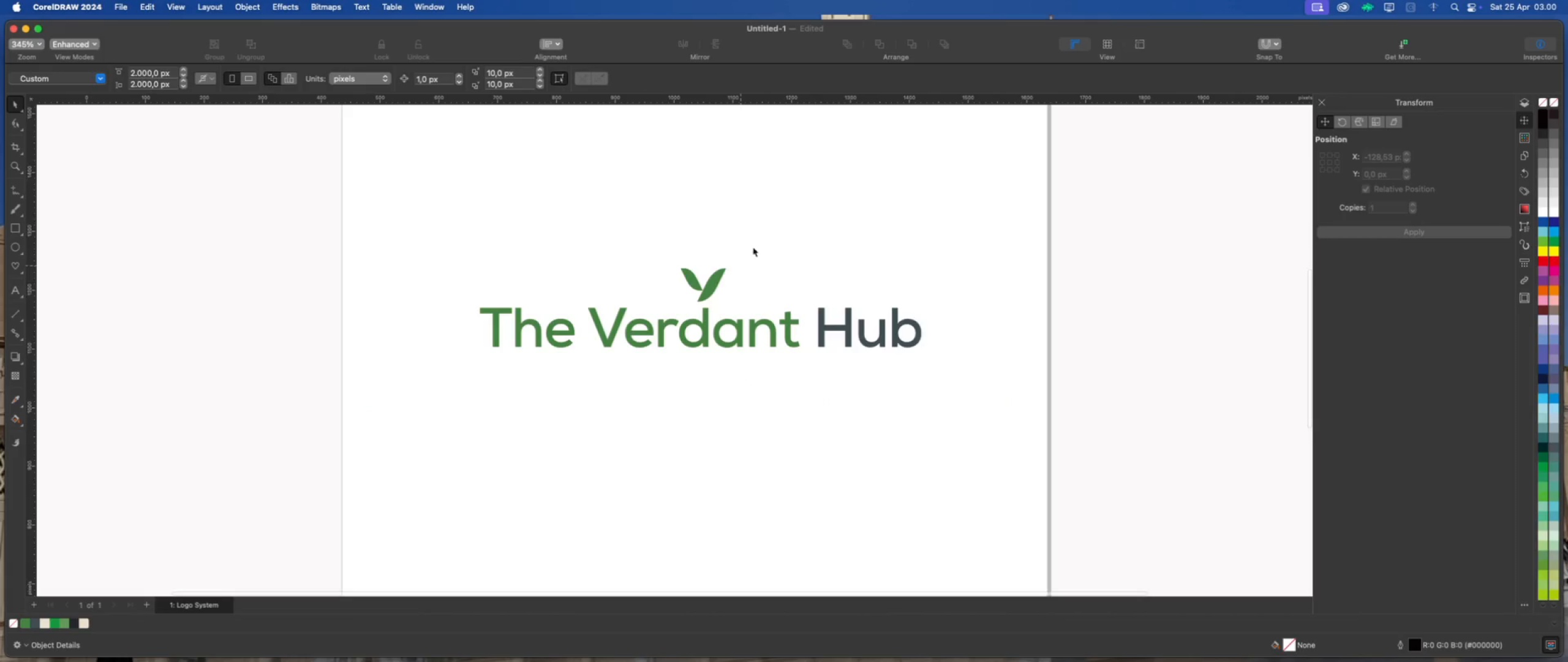 
left_click_drag(start_coordinate=[709, 290], to_coordinate=[617, 375])
 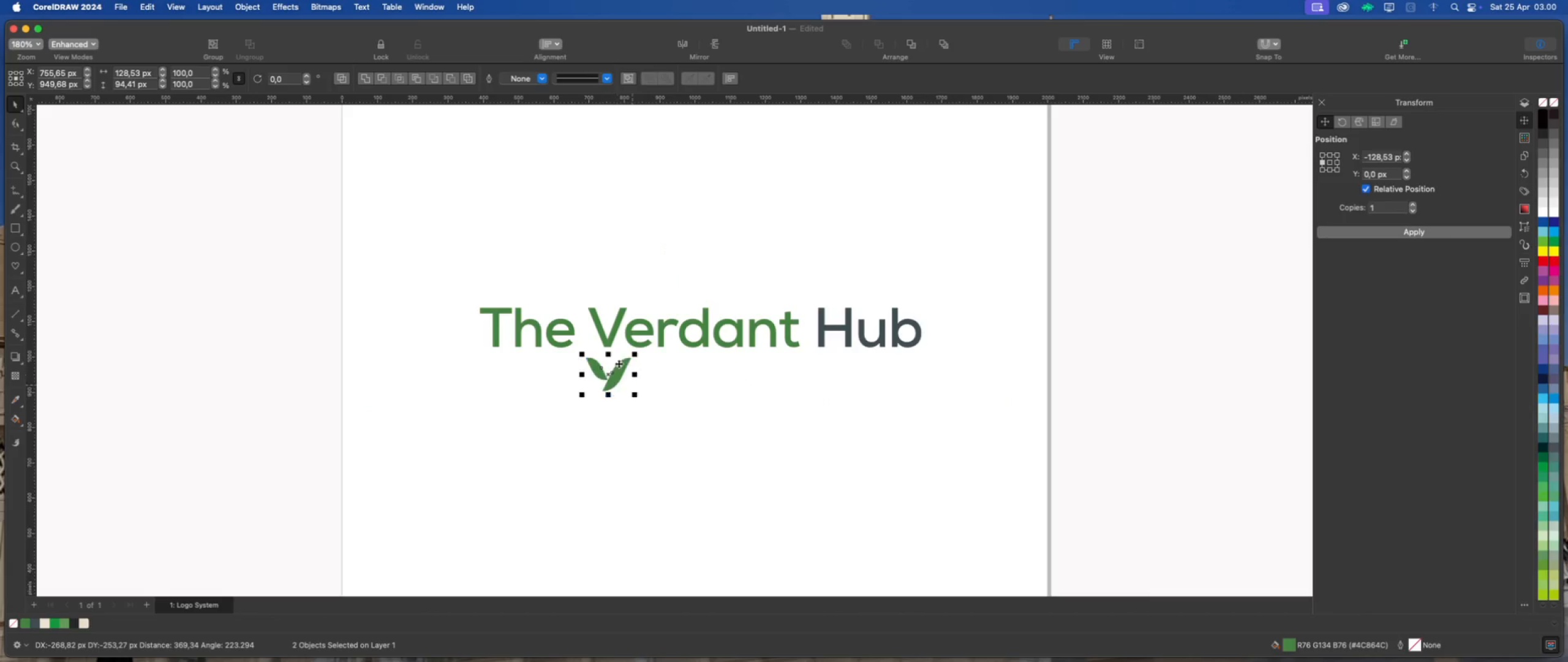 
scroll: coordinate [619, 363], scroll_direction: up, amount: 7.0
 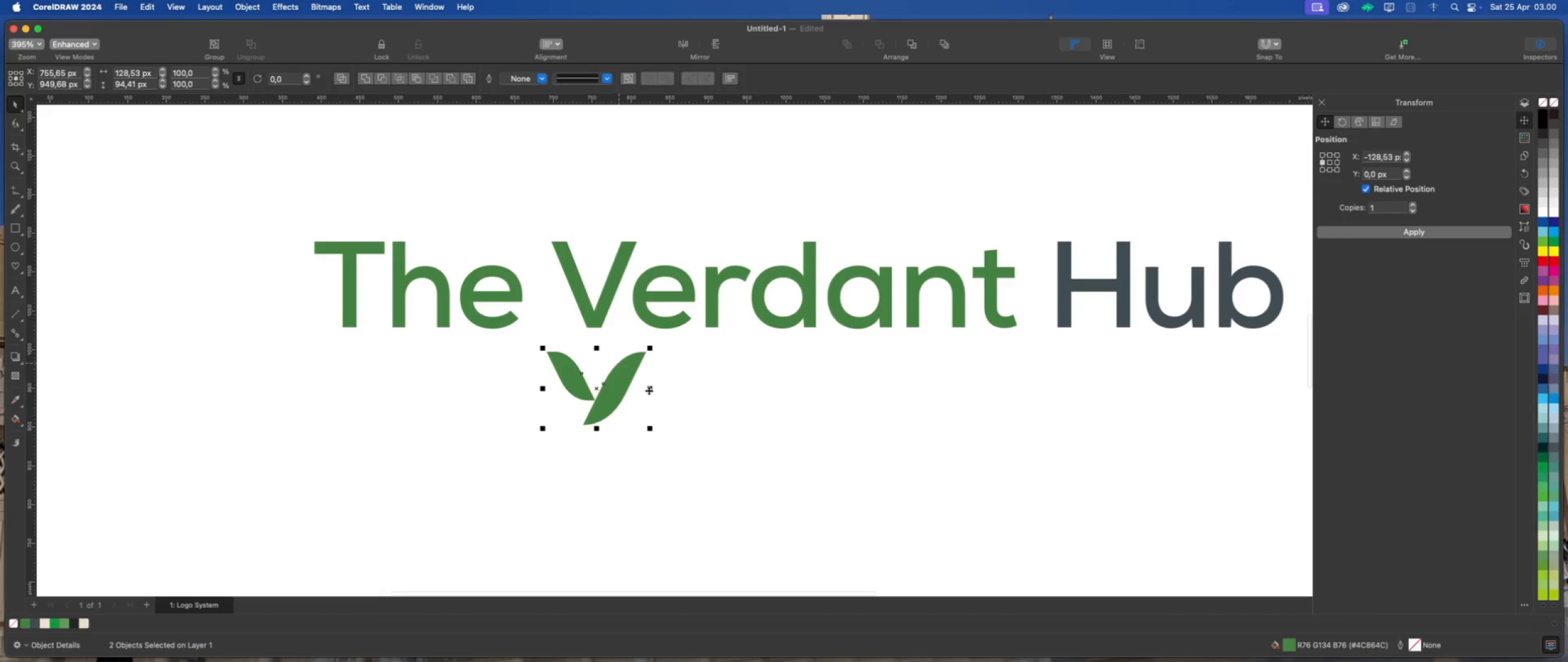 
left_click([720, 410])
 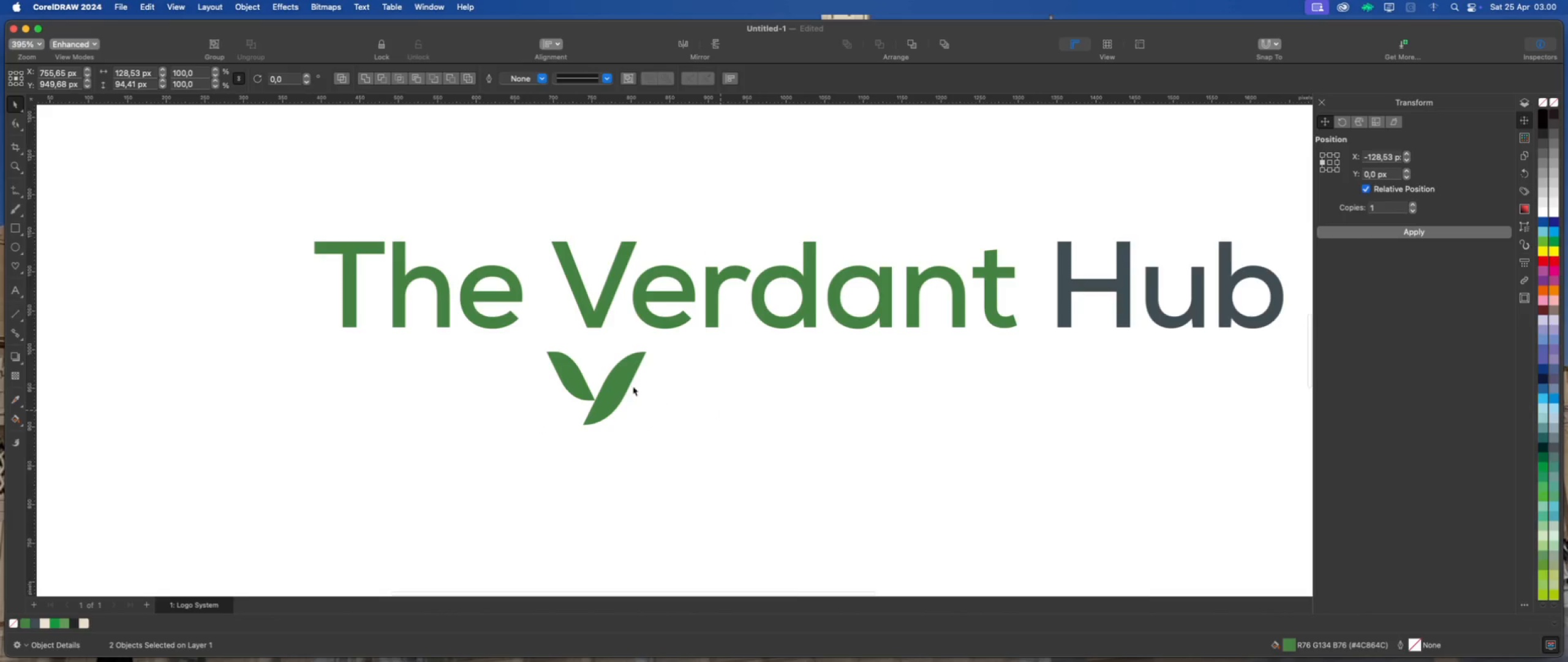 
left_click([622, 383])
 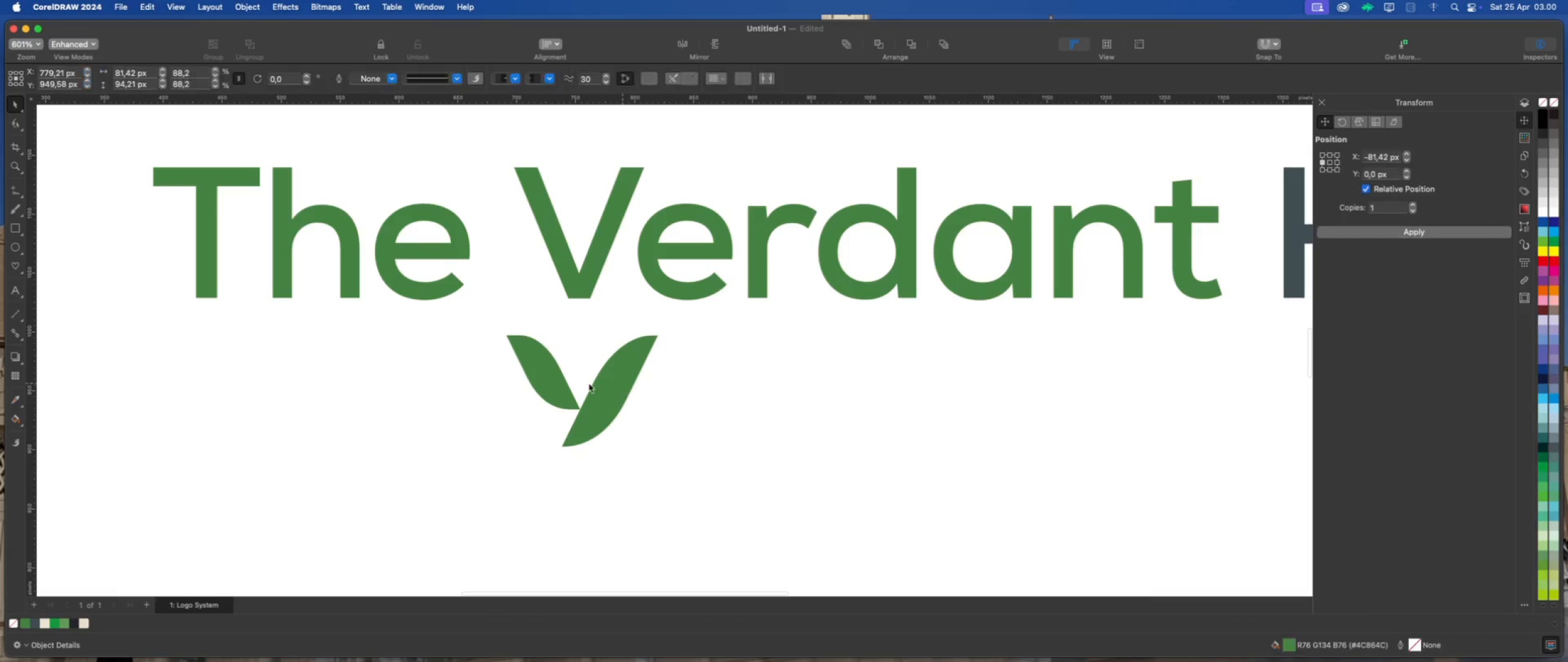 
scroll: coordinate [577, 382], scroll_direction: up, amount: 6.0
 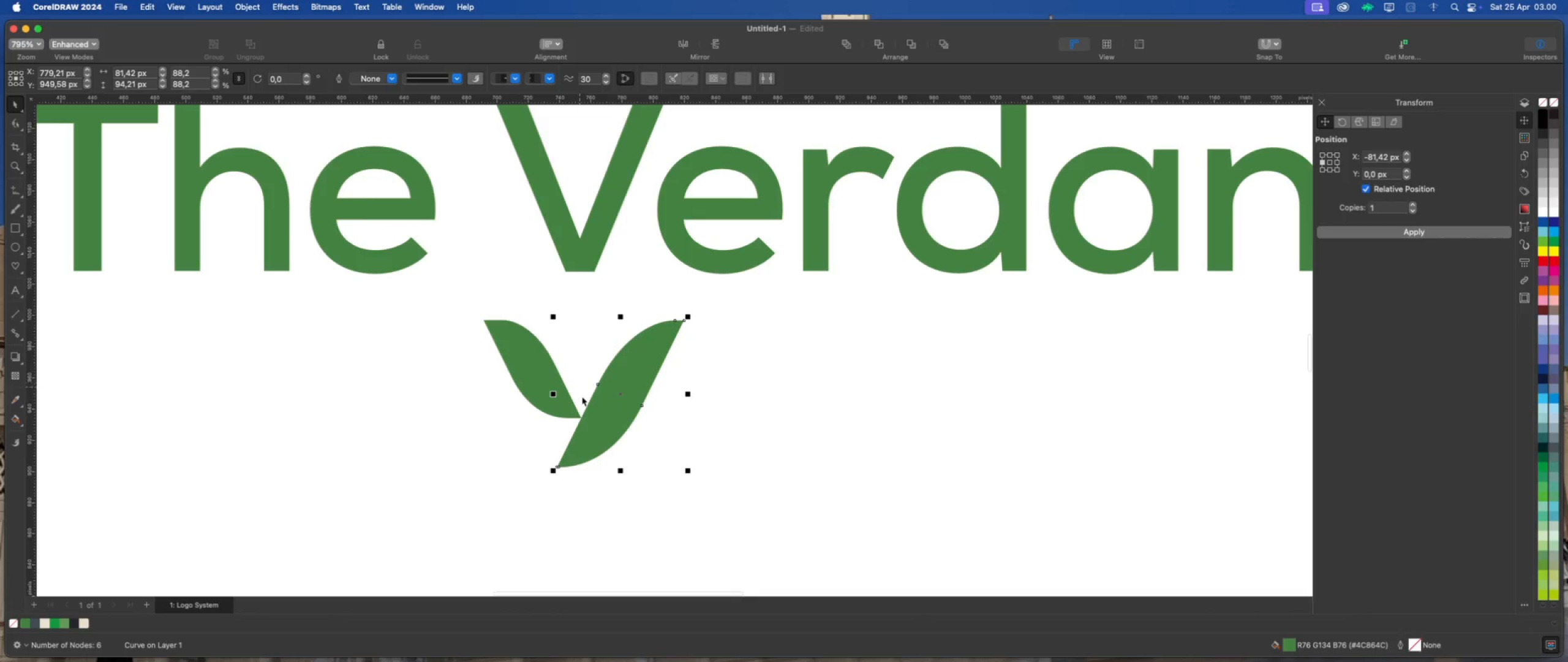 
scroll: coordinate [587, 424], scroll_direction: down, amount: 4.0
 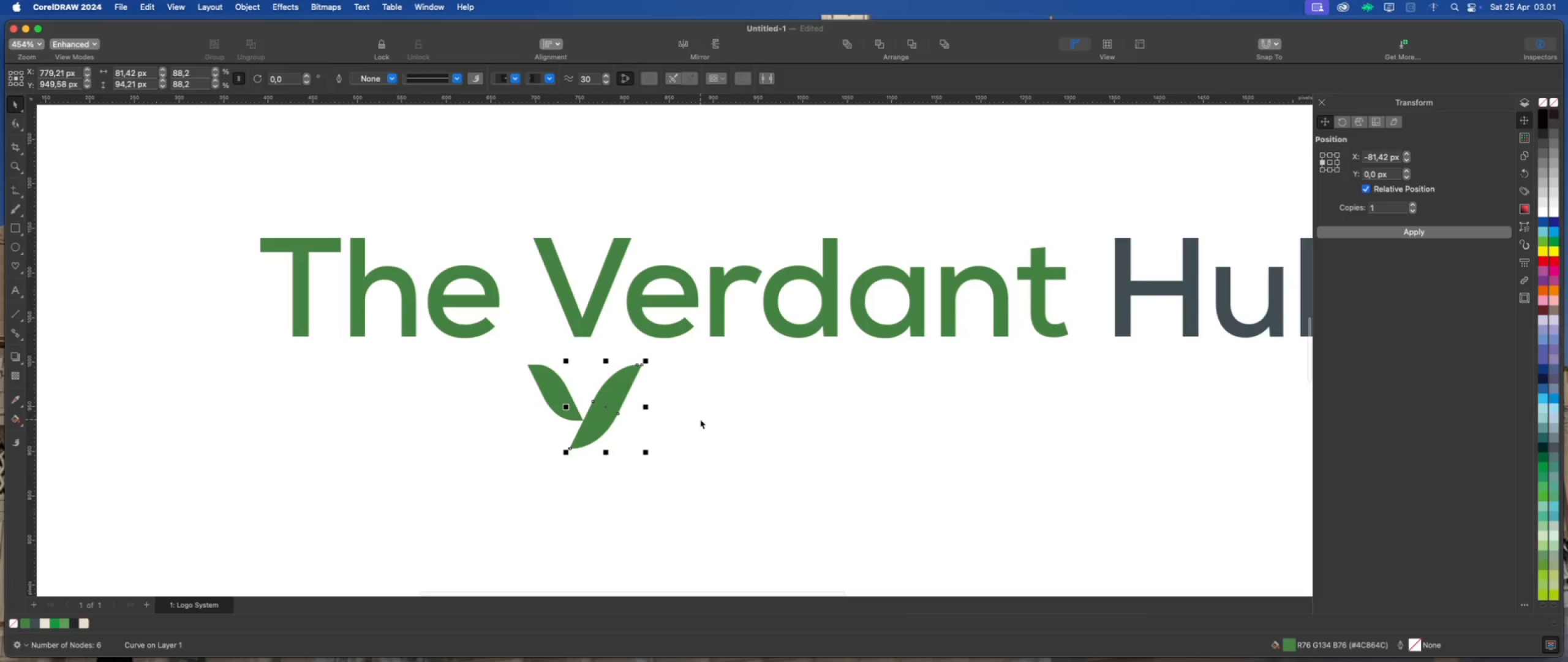 
left_click([700, 419])
 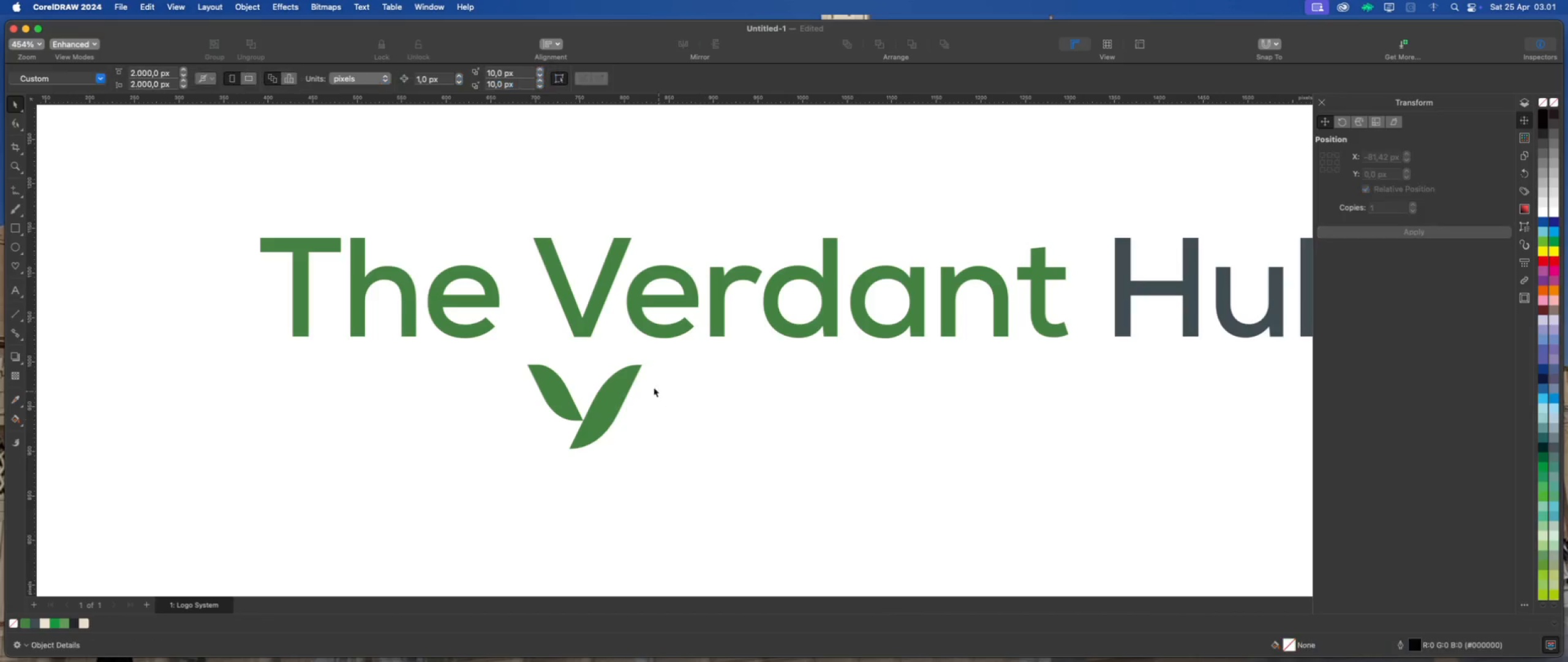 
scroll: coordinate [584, 397], scroll_direction: up, amount: 3.0
 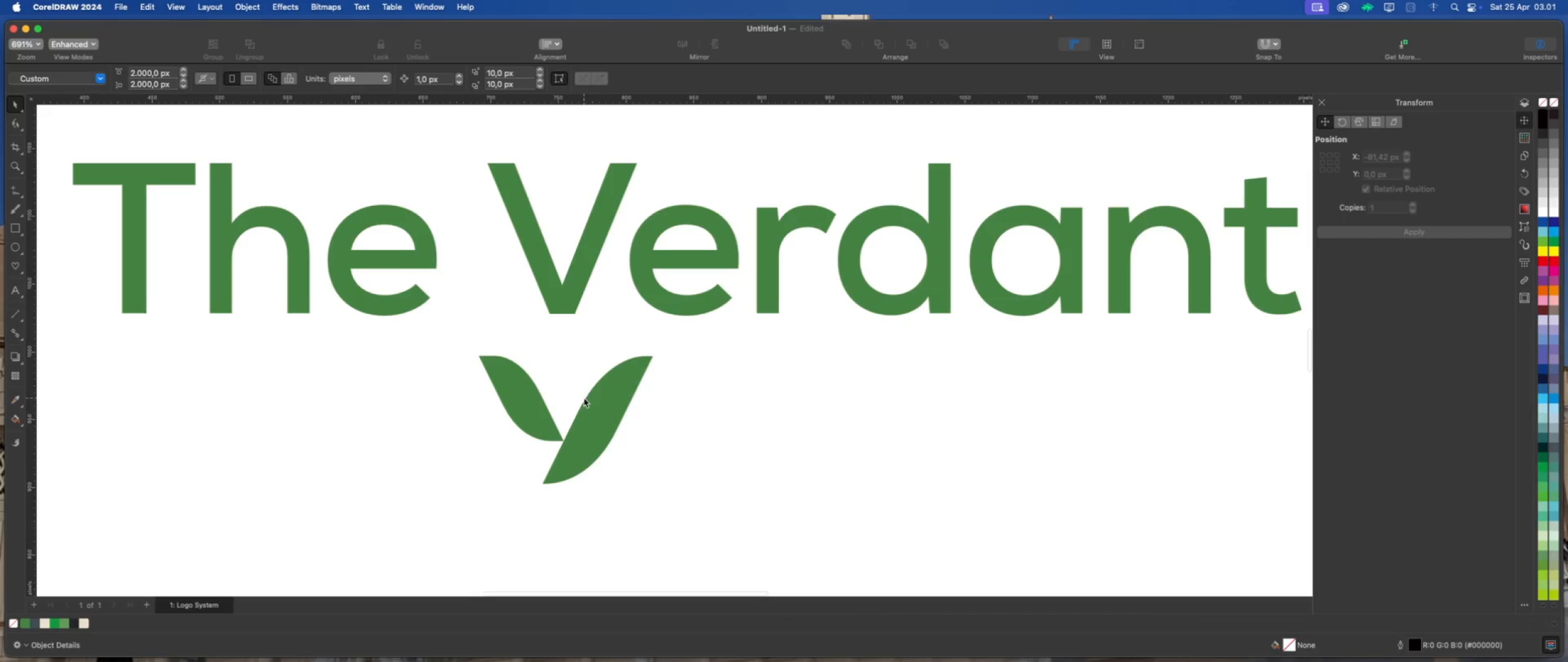 
scroll: coordinate [582, 398], scroll_direction: down, amount: 3.0
 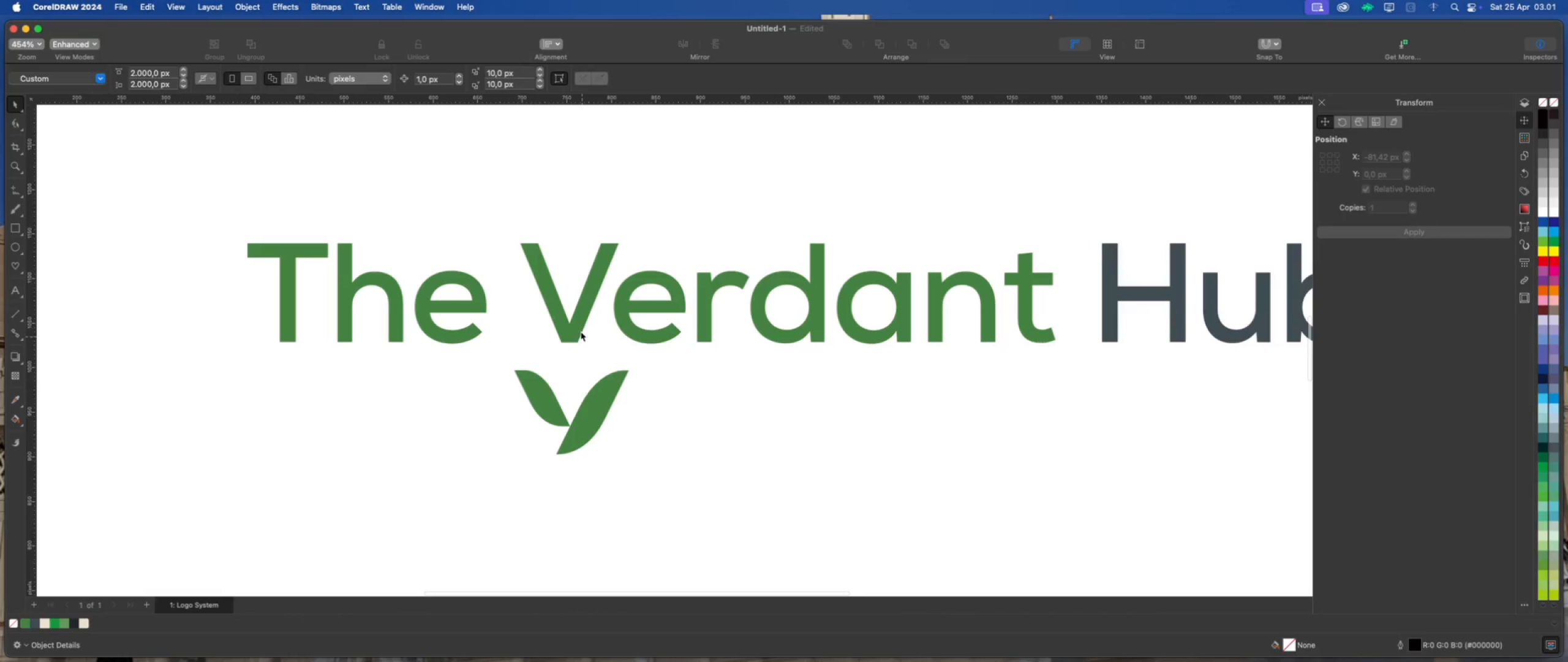 
left_click([579, 323])
 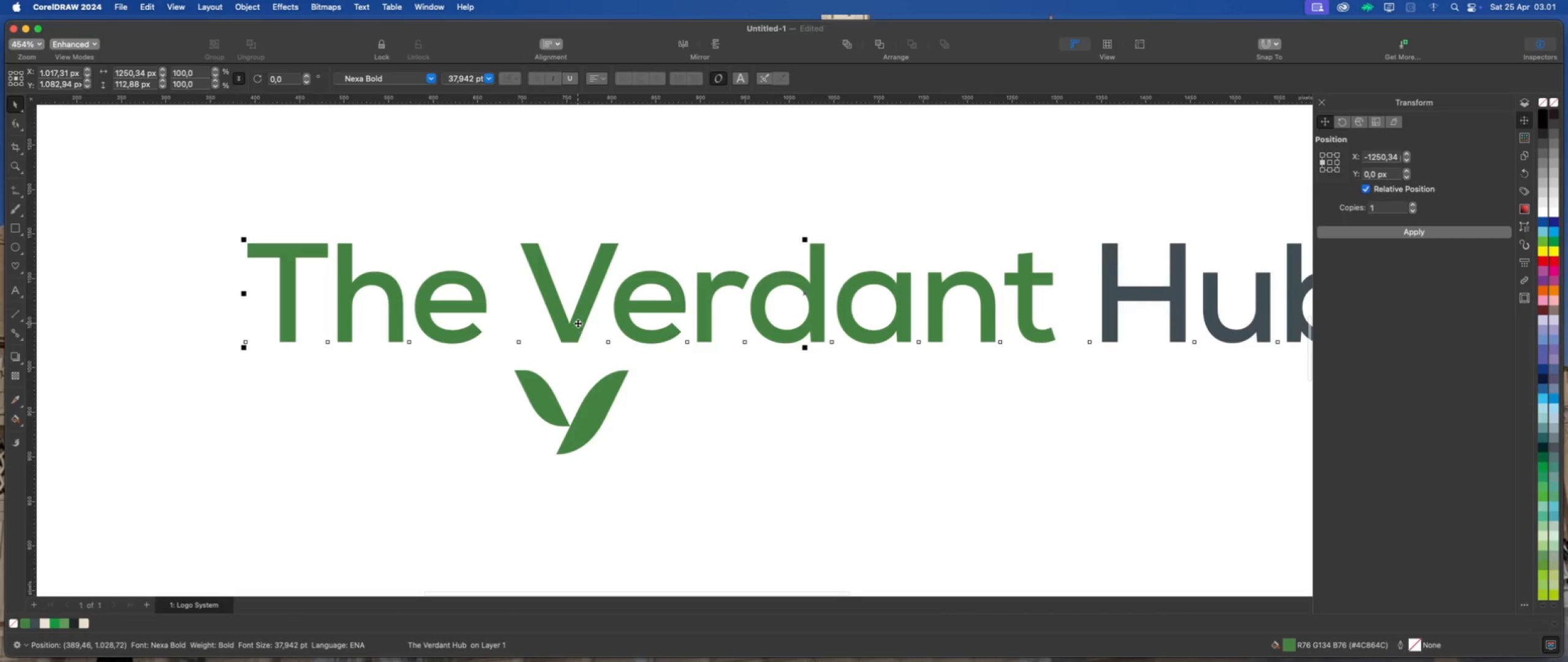 
scroll: coordinate [569, 324], scroll_direction: down, amount: 4.0
 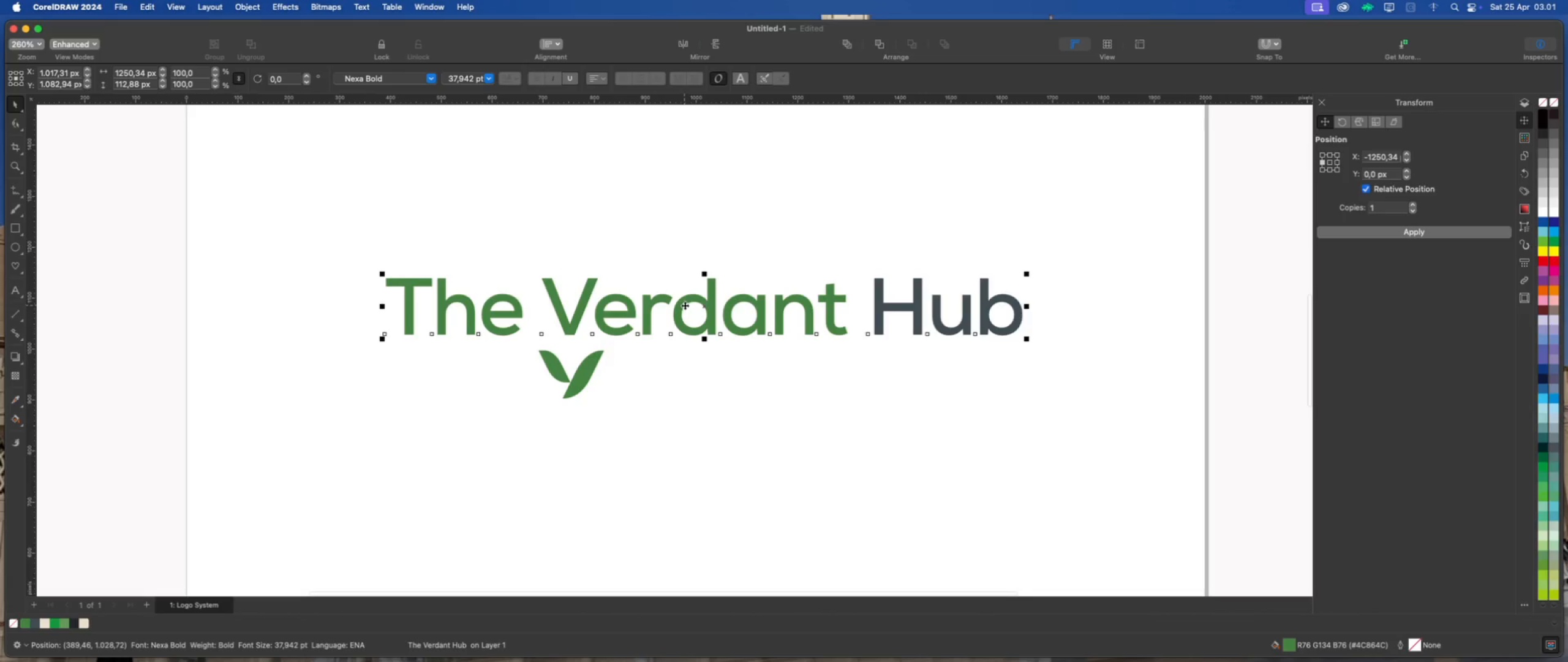 
scroll: coordinate [684, 303], scroll_direction: up, amount: 1.0
 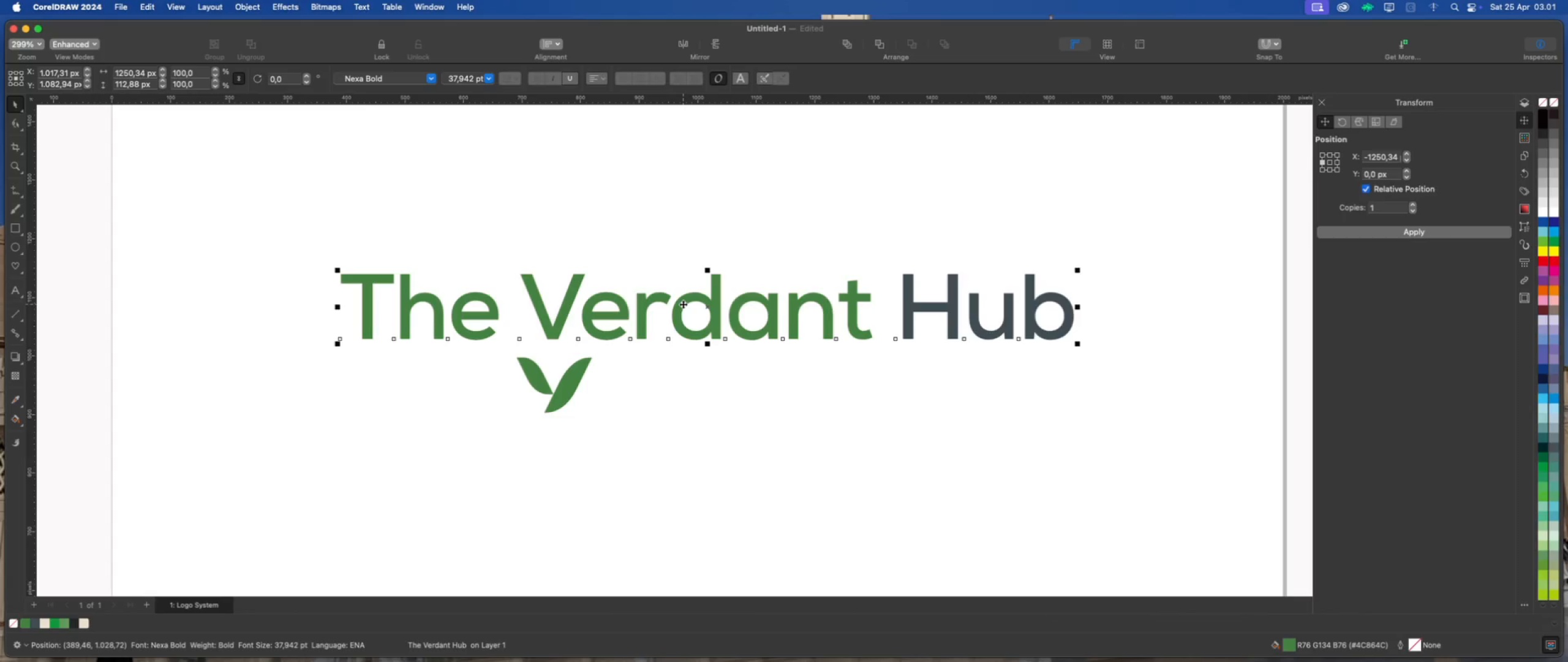 
wait(9.26)
 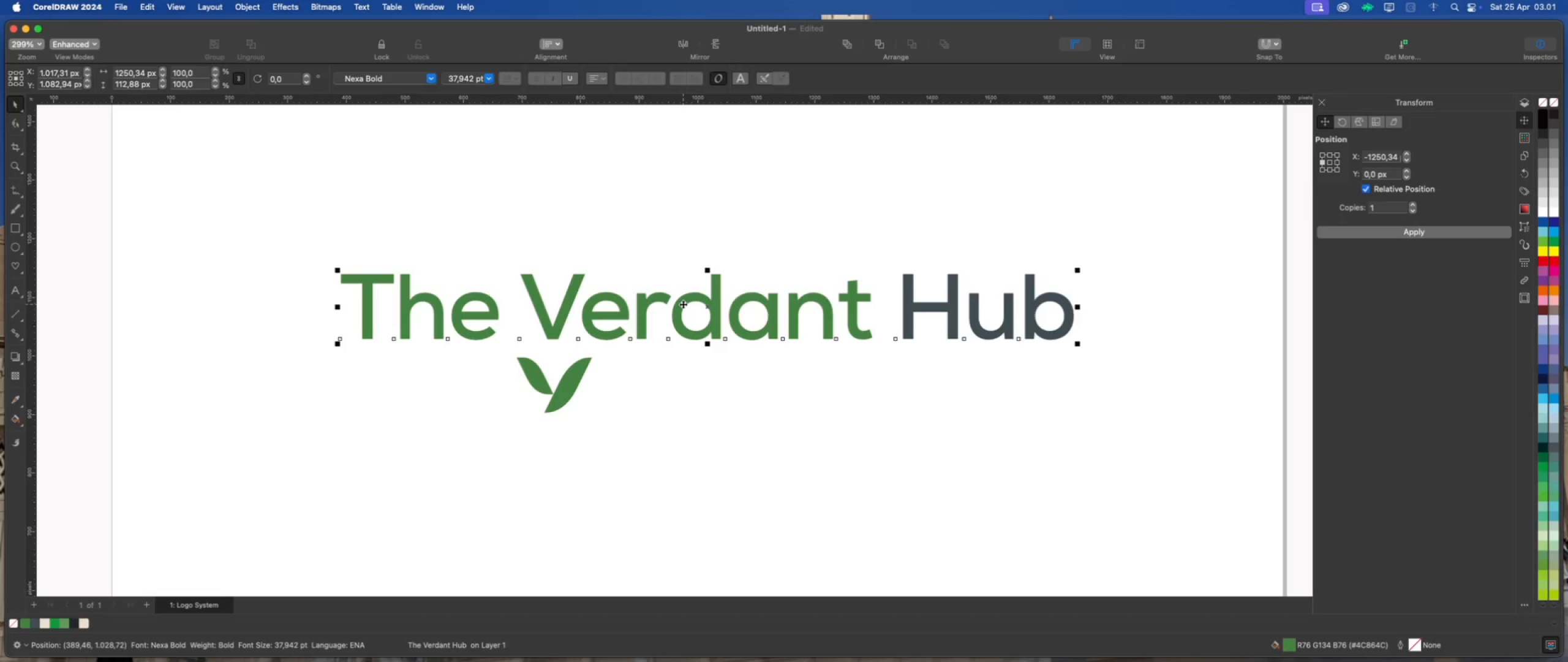 
key(Meta+K)
 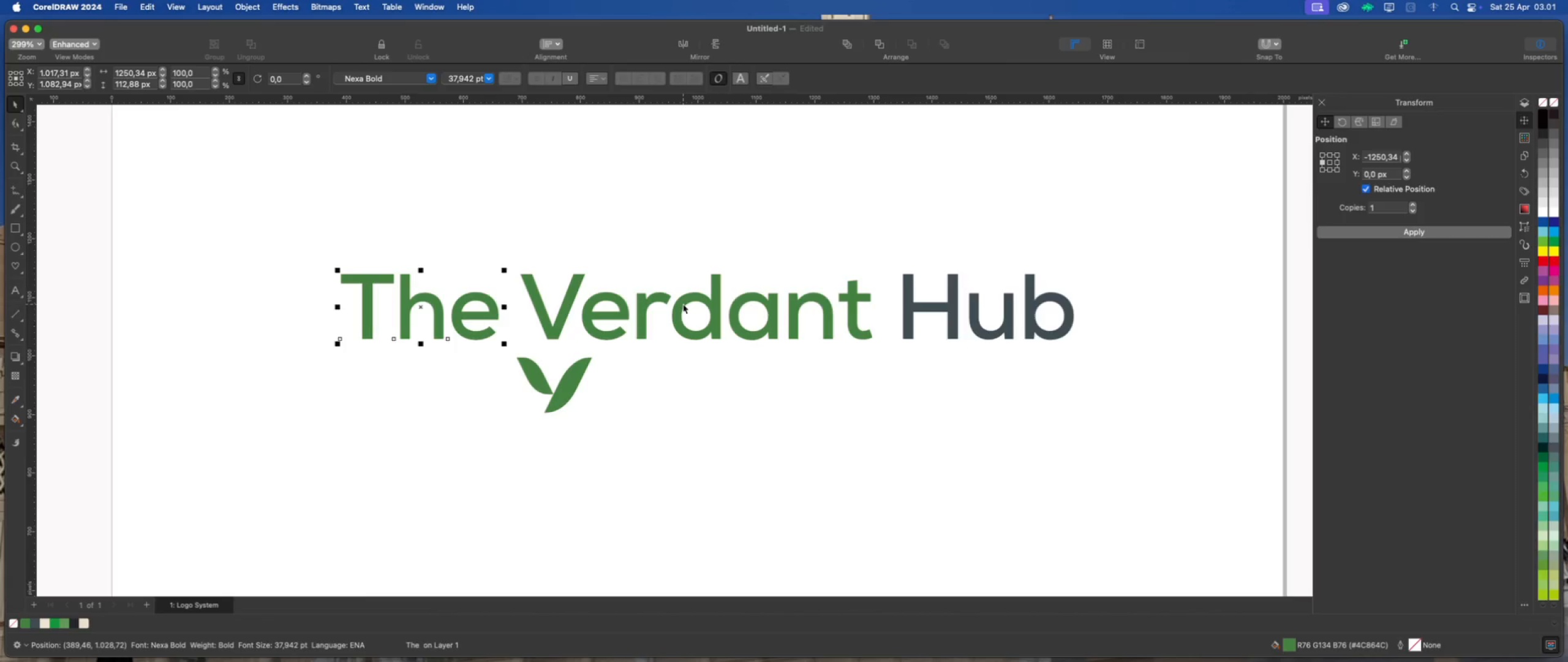 
key(Meta+K)
 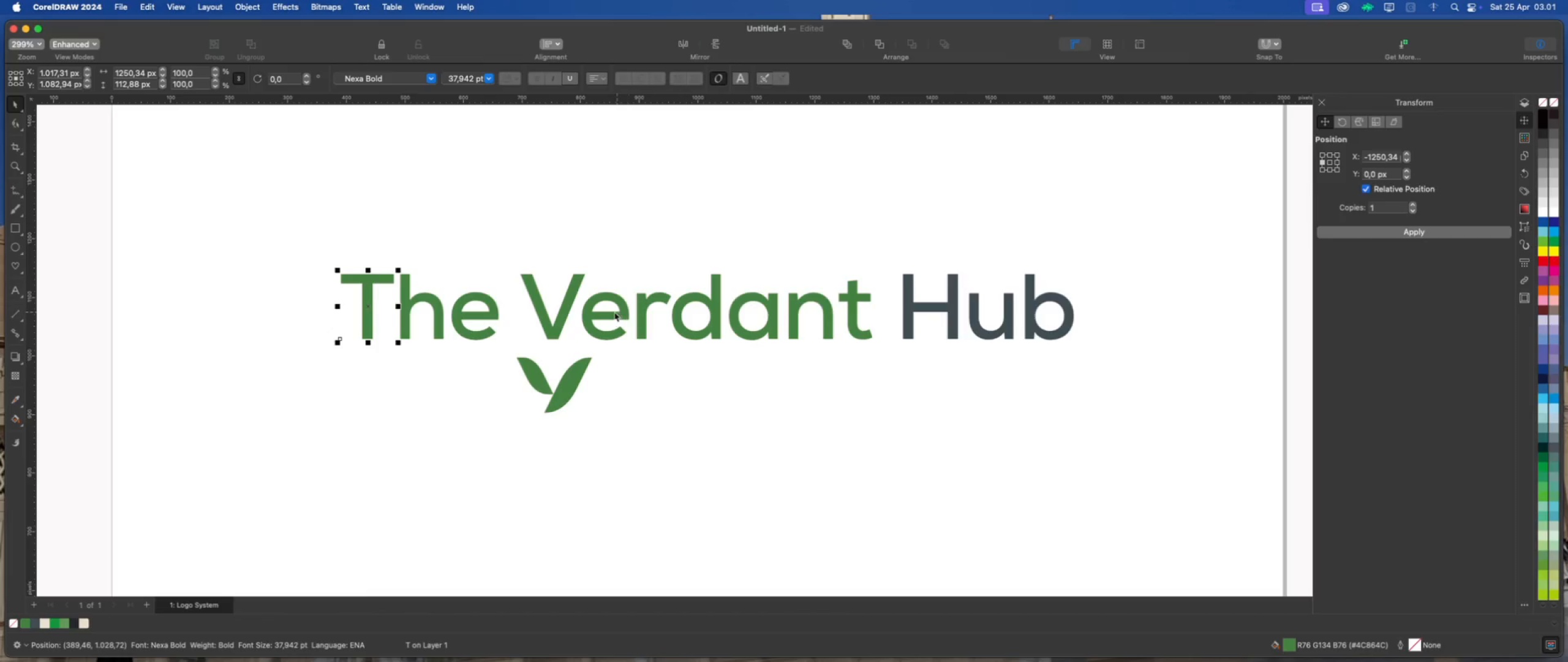 
left_click([614, 313])
 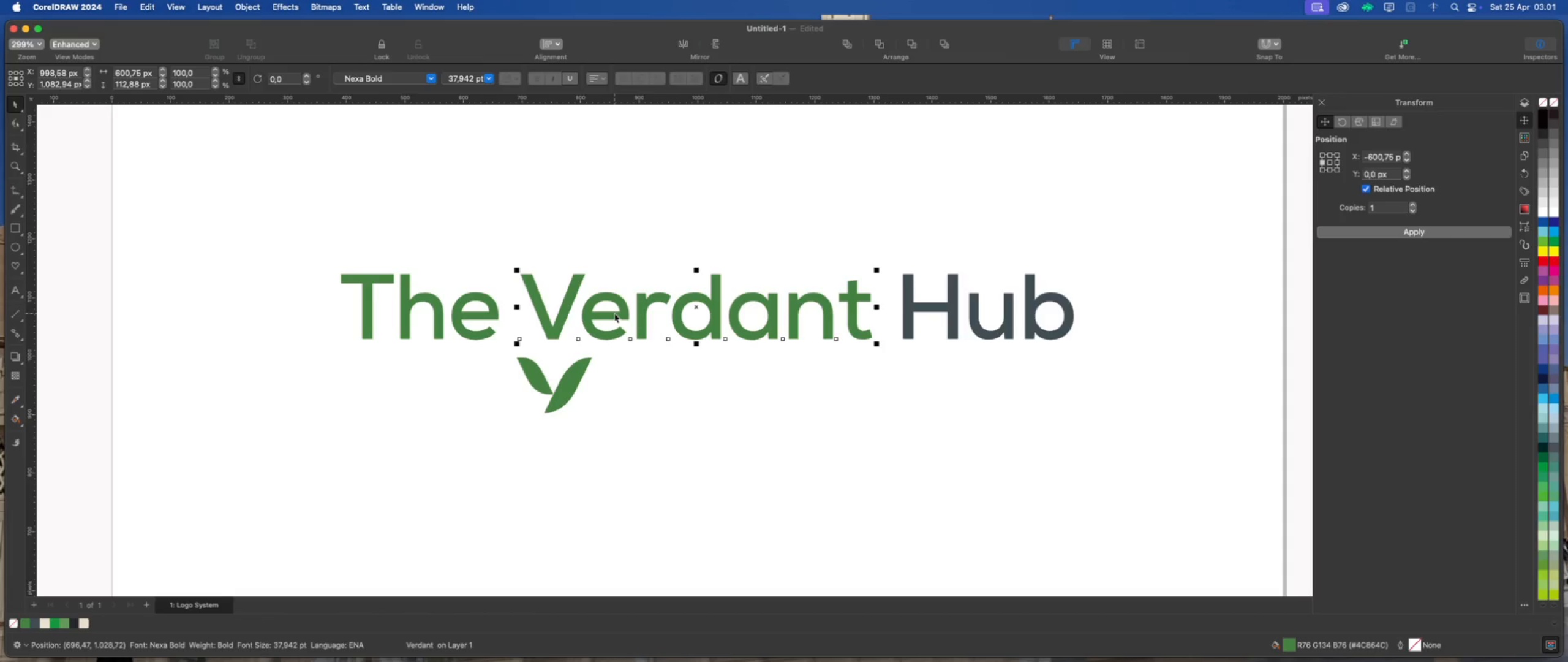 
key(Meta+K)
 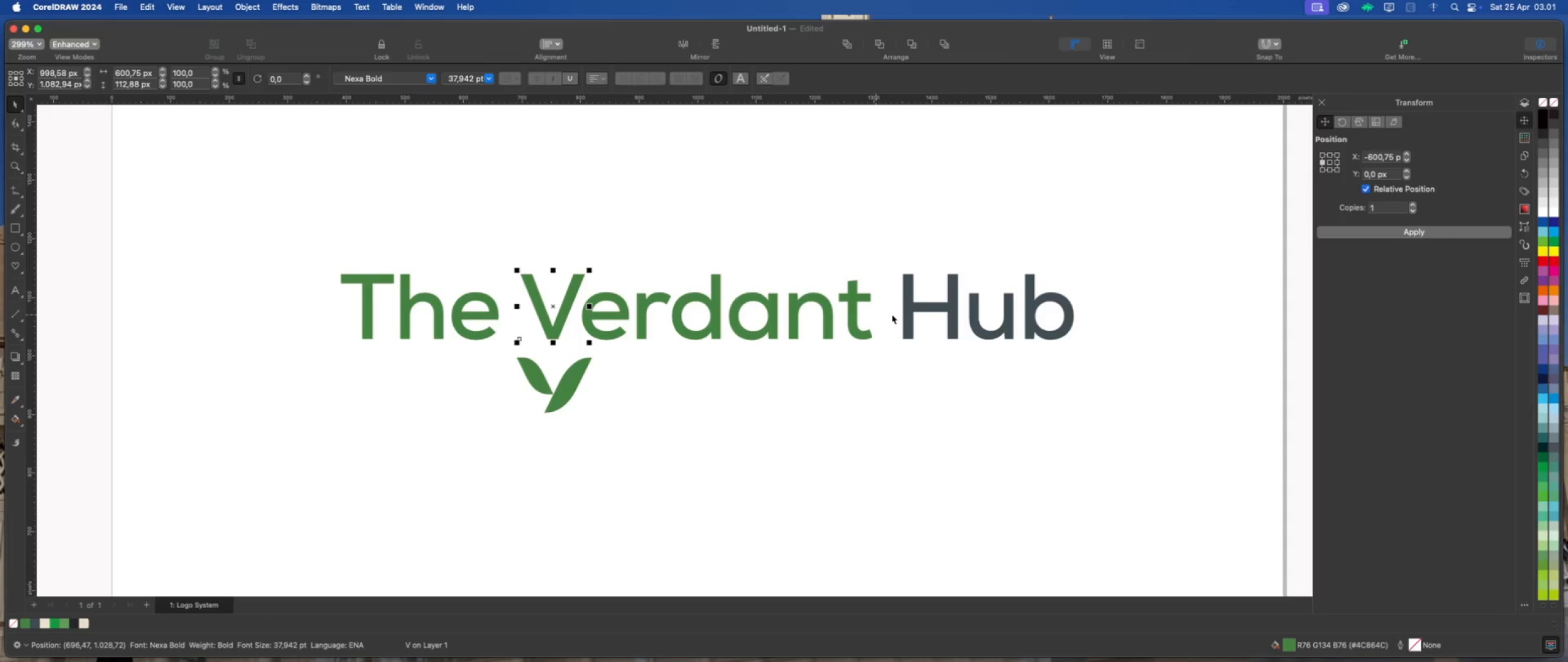 
left_click([924, 306])
 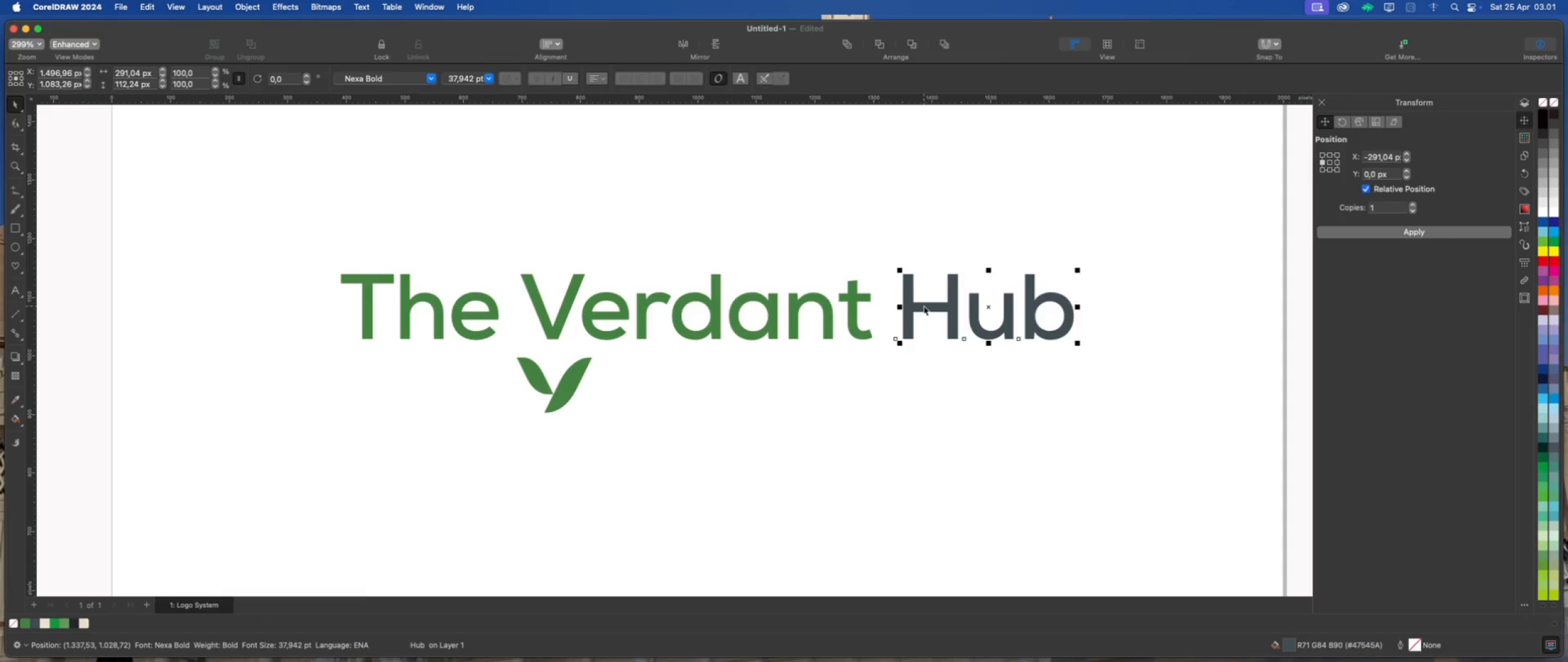 
key(Meta+K)
 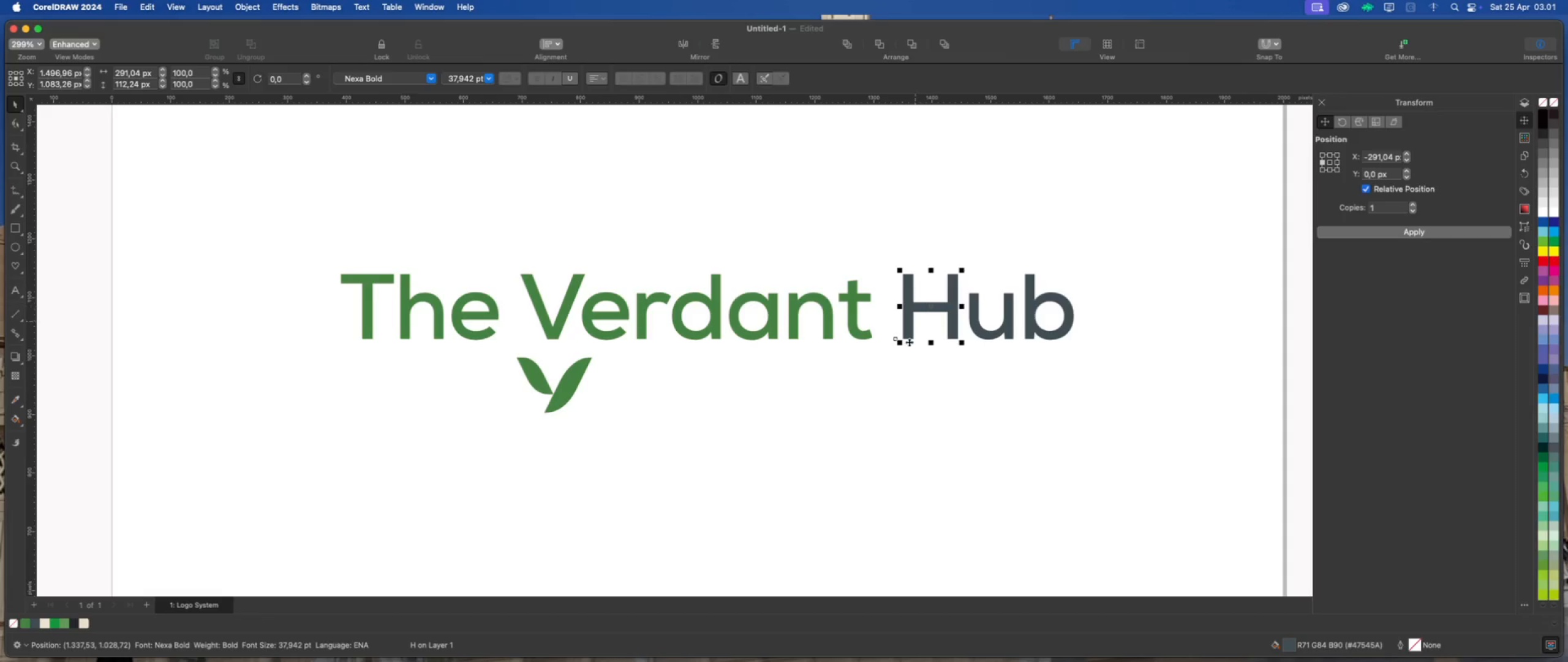 
left_click([879, 413])
 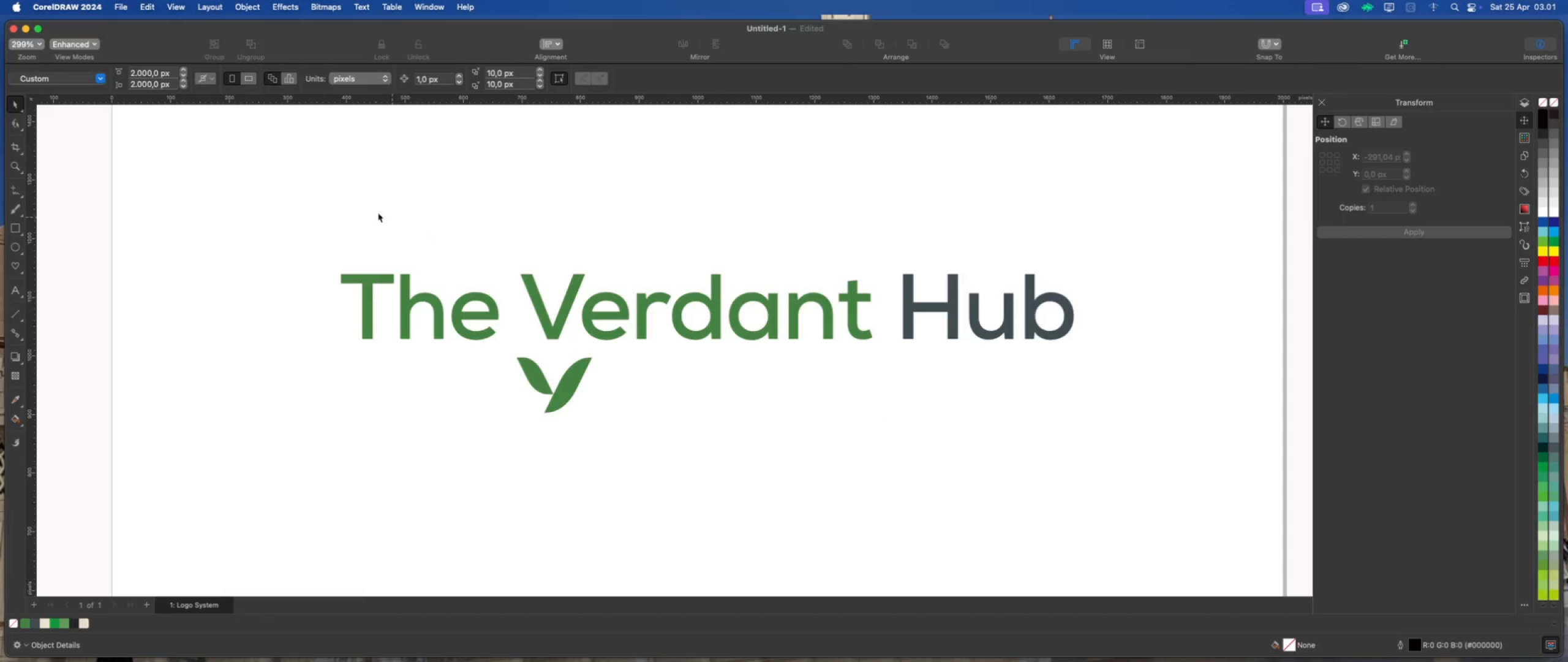 
left_click_drag(start_coordinate=[305, 210], to_coordinate=[1131, 360])
 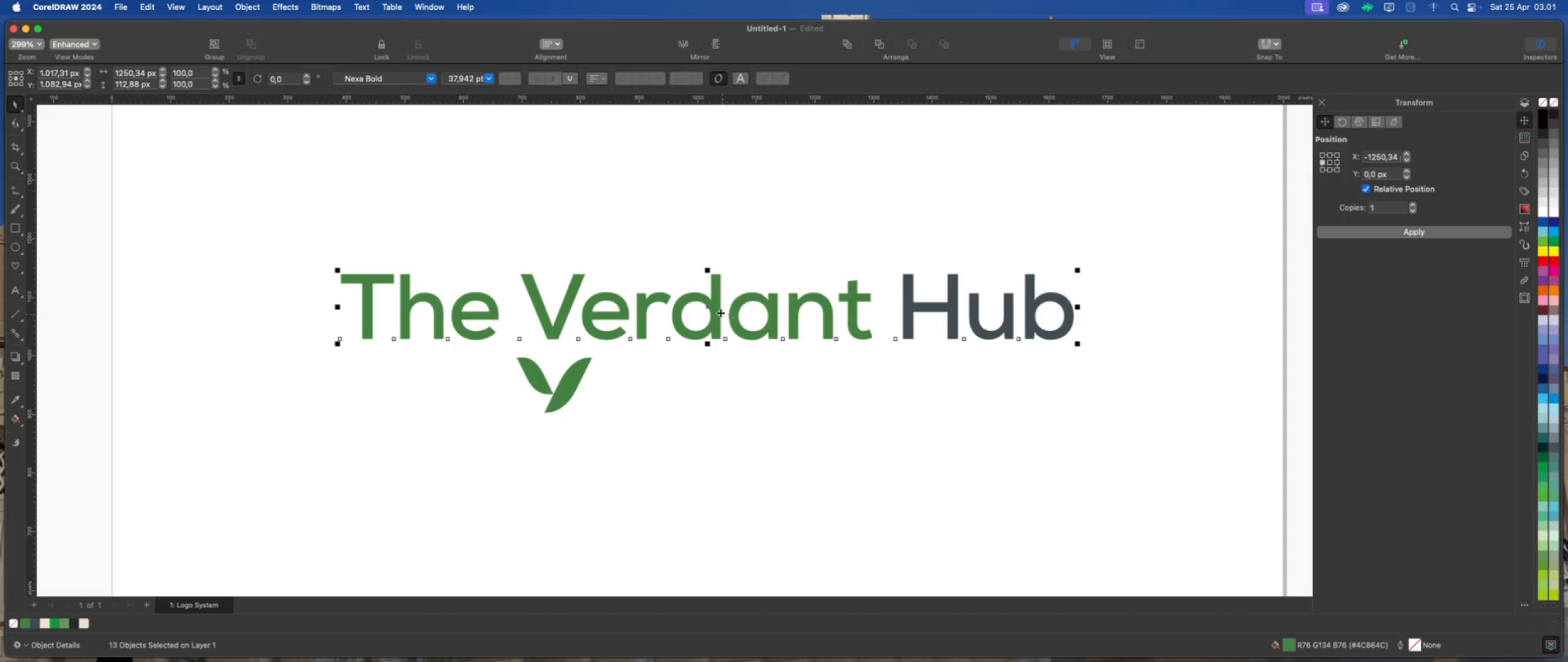 
right_click([717, 310])
 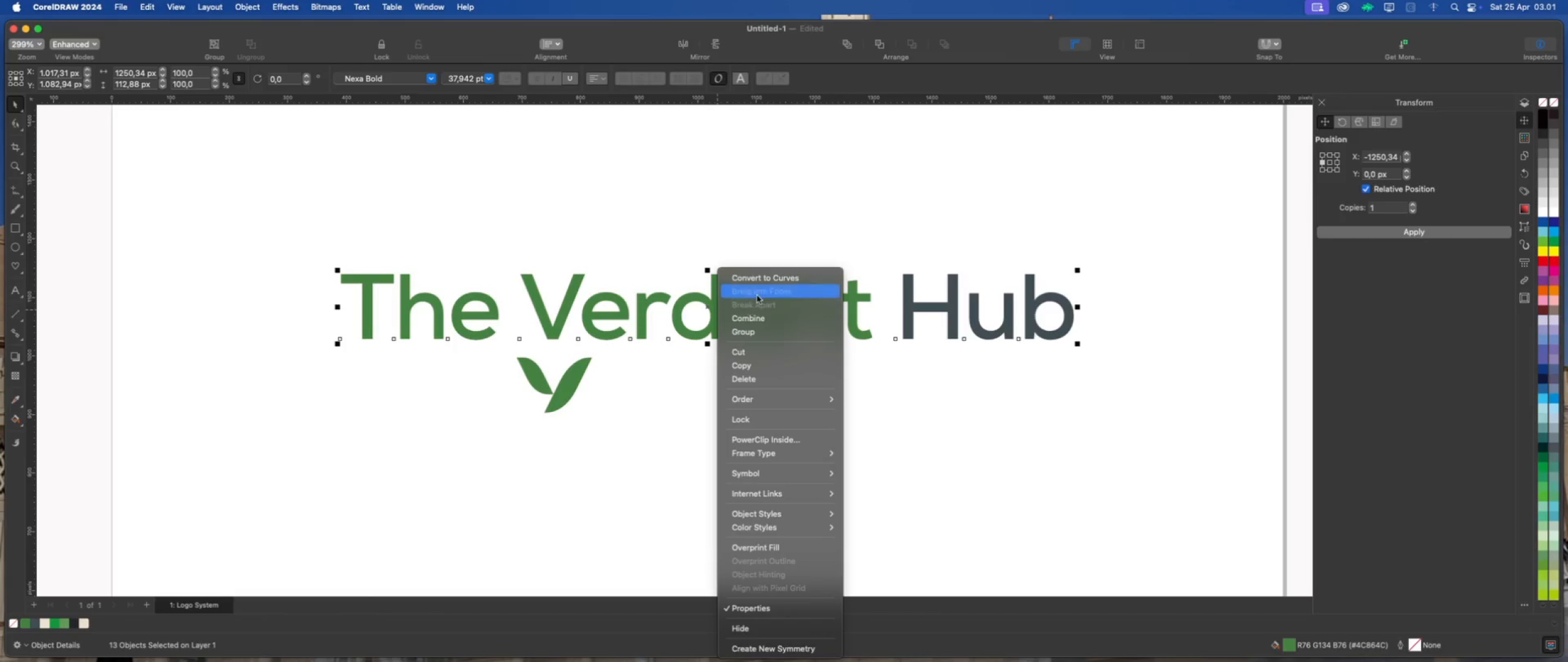 
left_click([772, 272])
 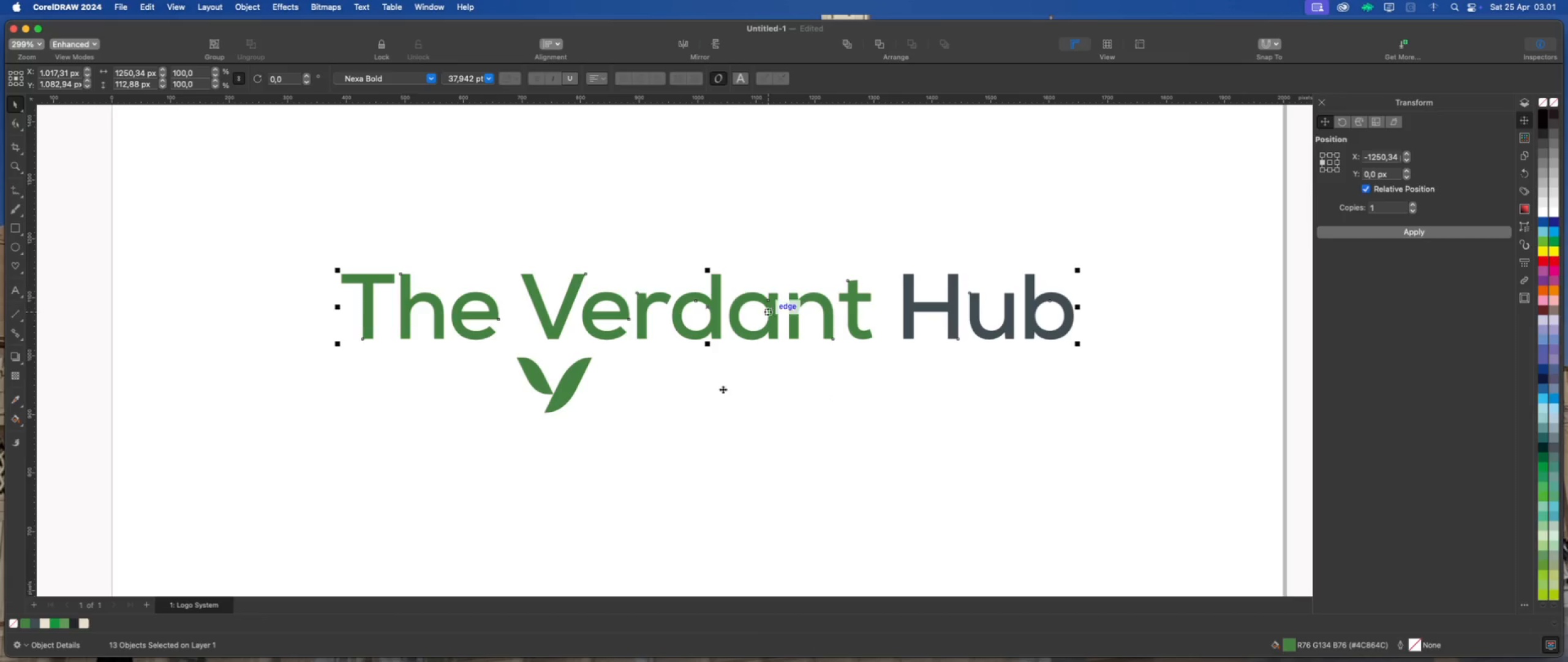 
scroll: coordinate [549, 357], scroll_direction: up, amount: 2.0
 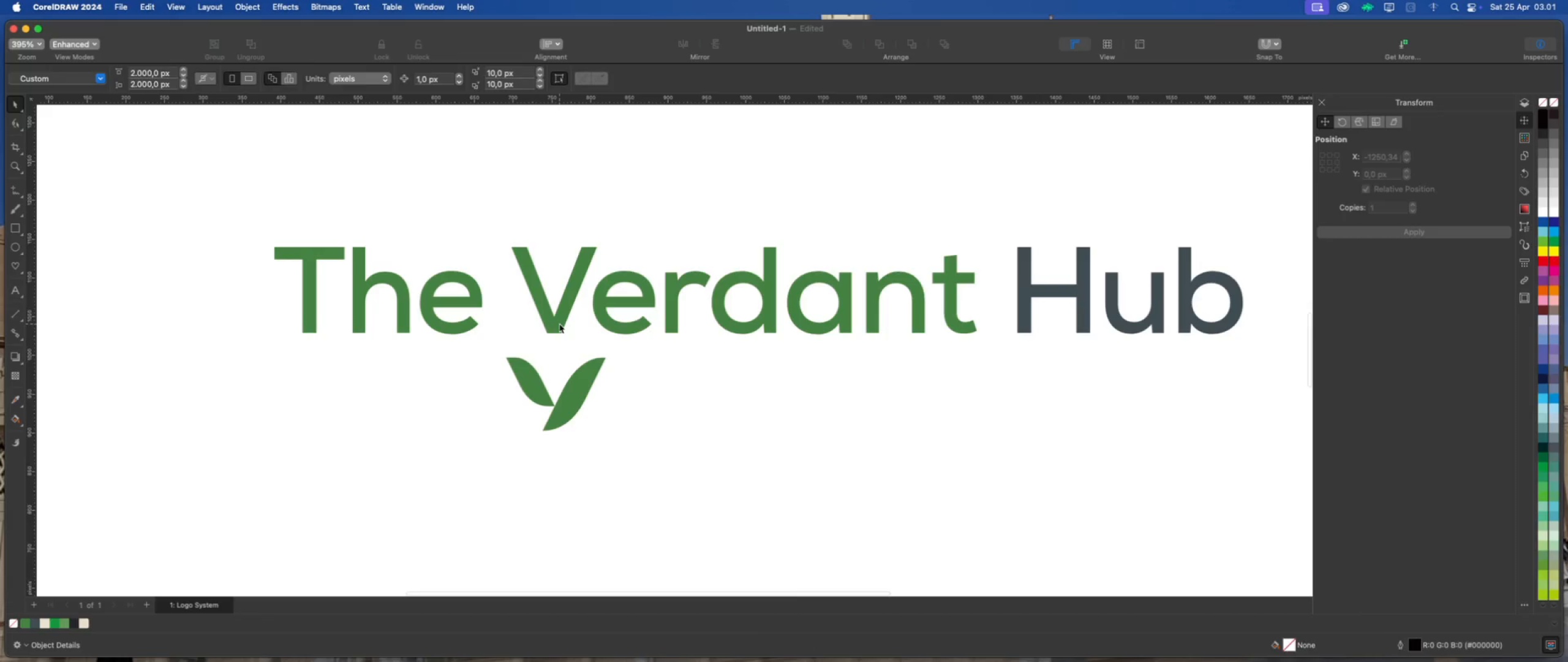 
double_click([696, 386])
 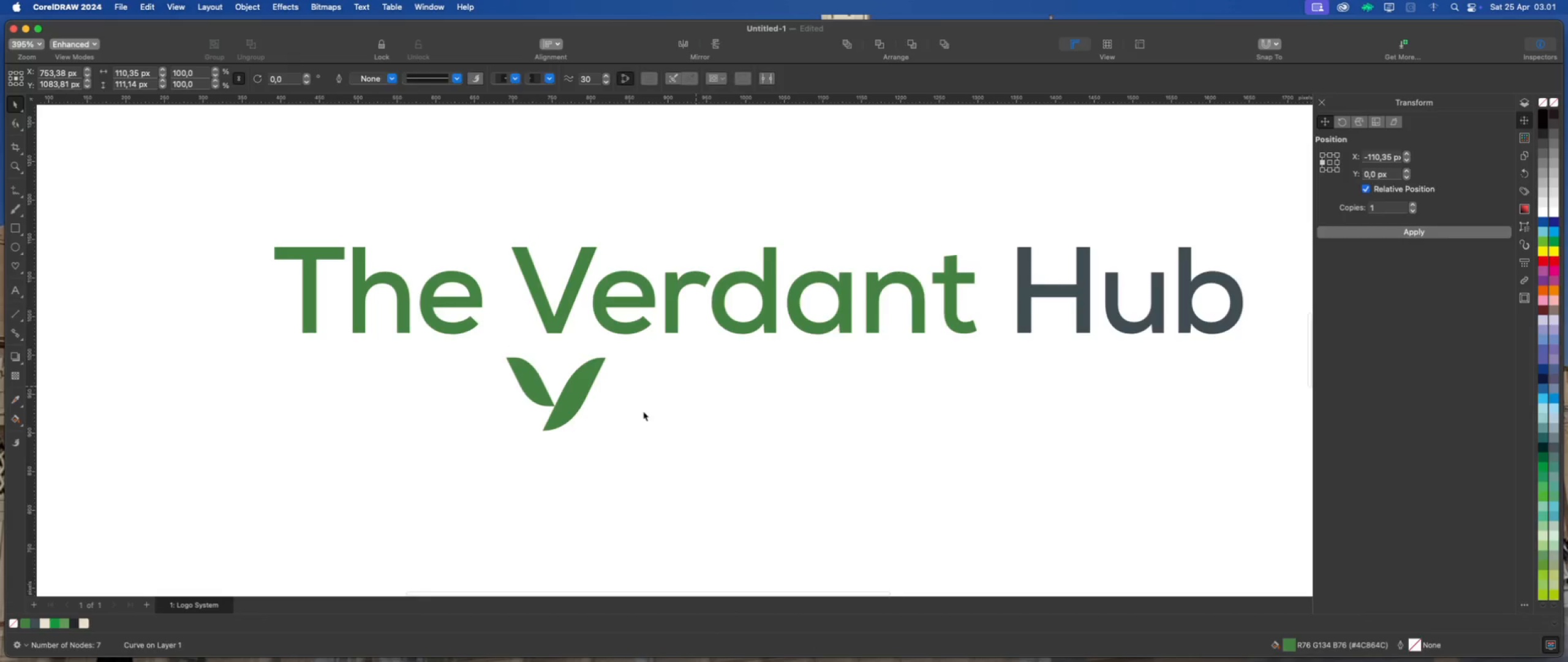 
scroll: coordinate [514, 364], scroll_direction: up, amount: 2.0
 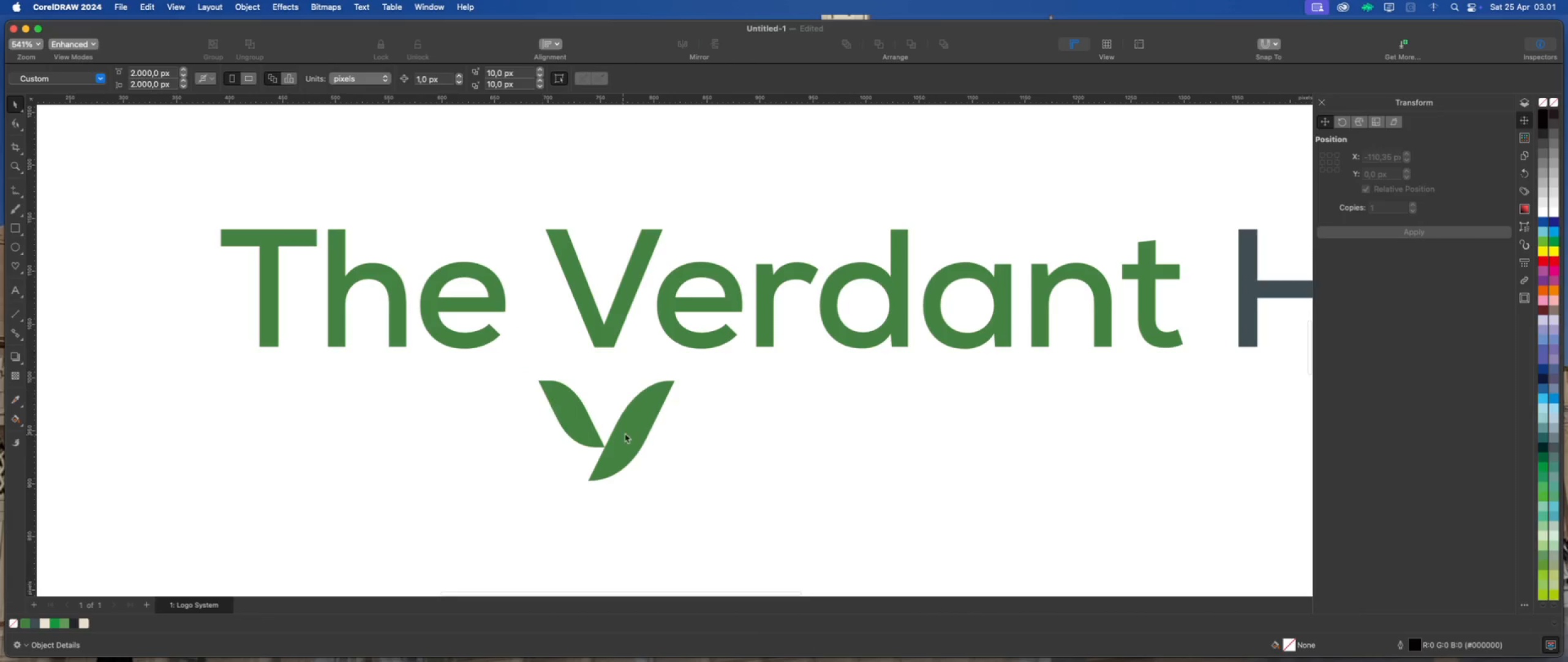 
left_click([628, 429])
 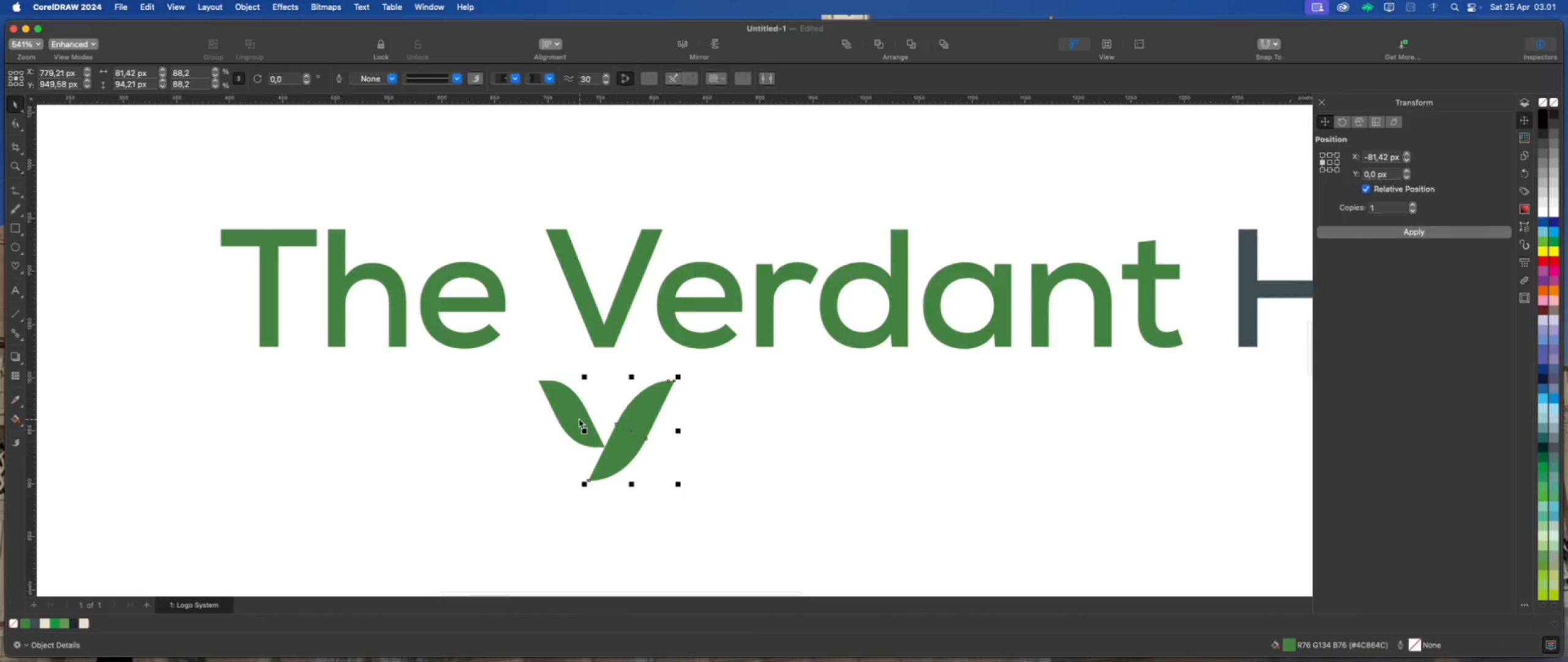 
scroll: coordinate [650, 517], scroll_direction: up, amount: 17.0
 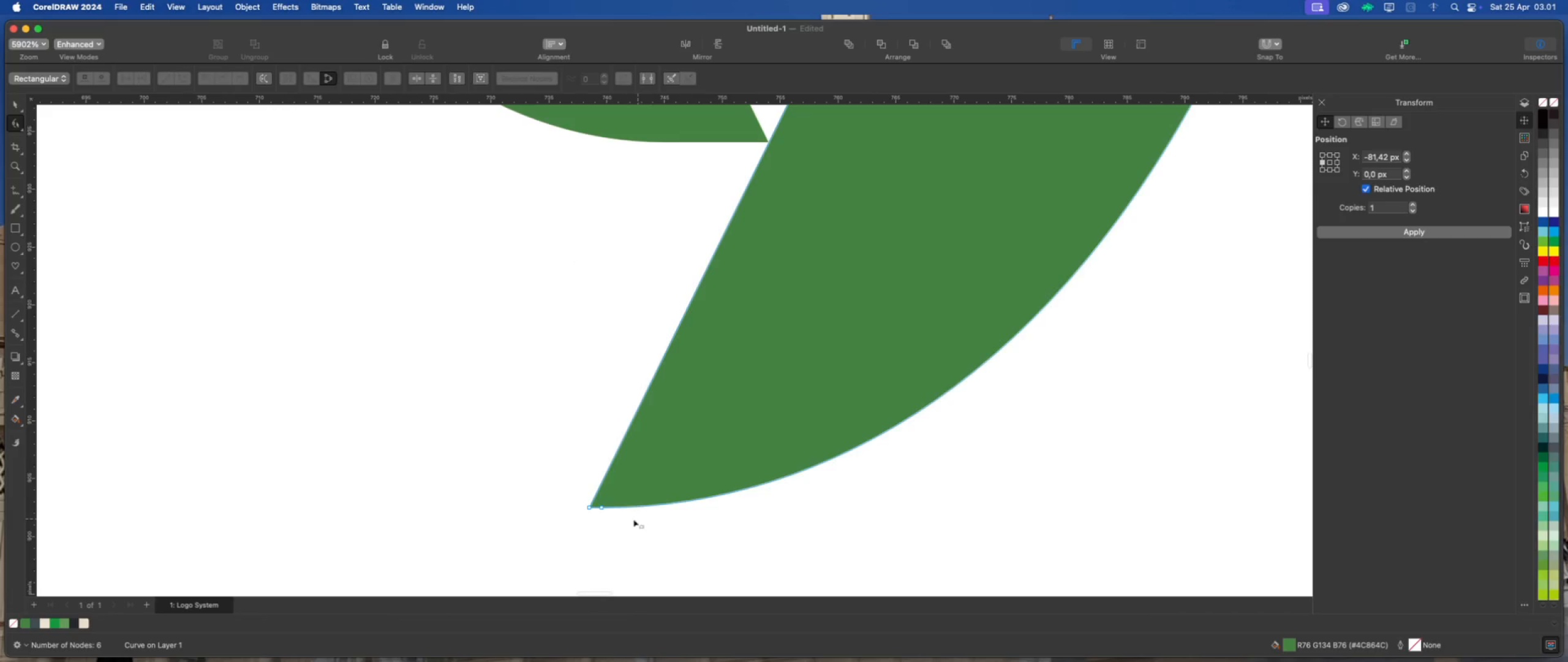 
scroll: coordinate [594, 526], scroll_direction: down, amount: 5.0
 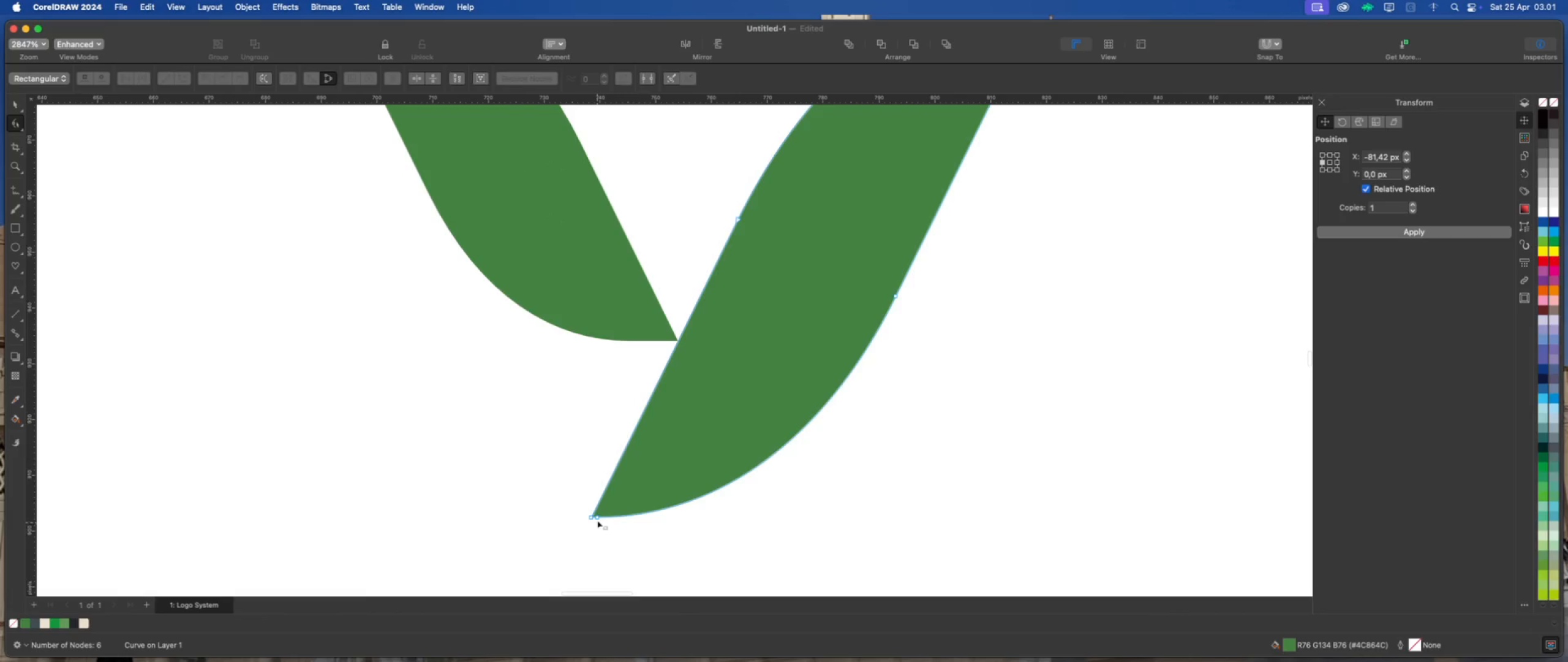 
left_click([598, 517])
 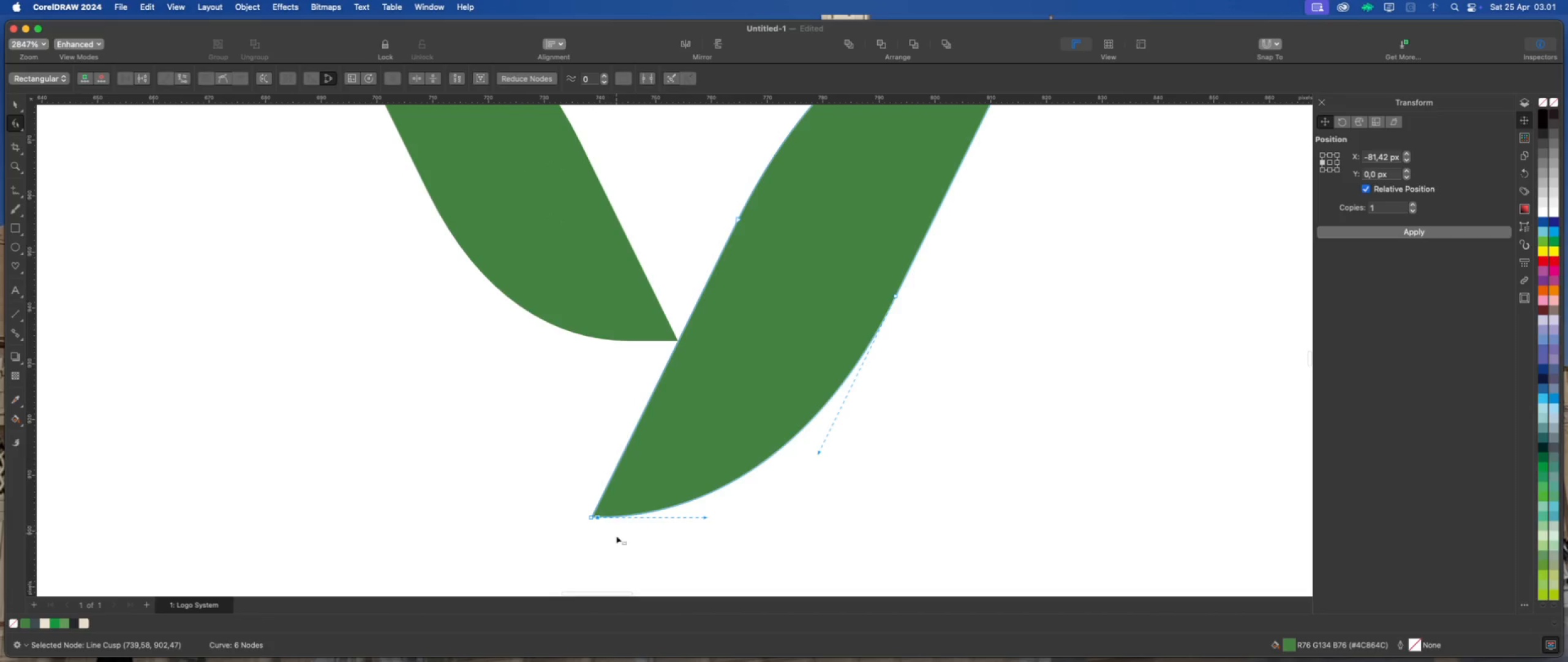 
scroll: coordinate [653, 536], scroll_direction: down, amount: 4.0
 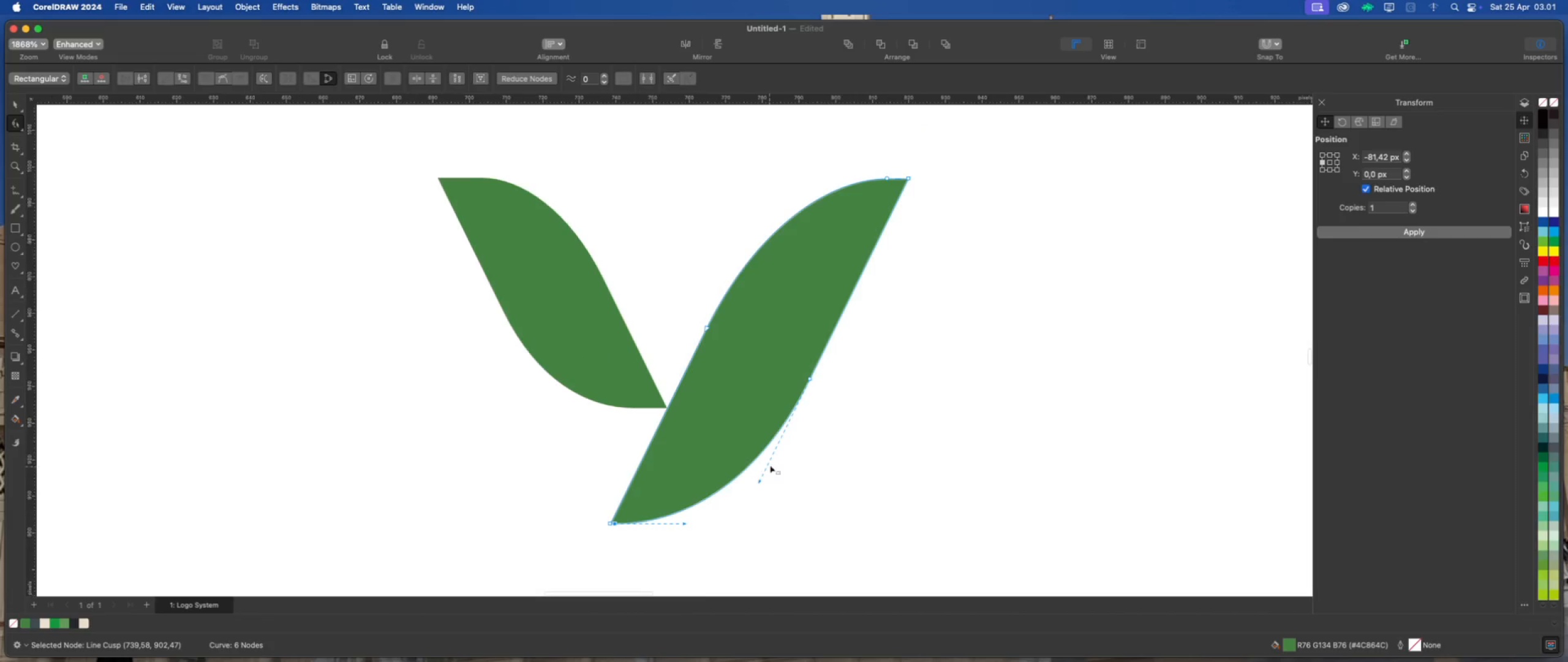 
hold_key(key=CommandLeft, duration=2.77)
left_click([809, 379])
 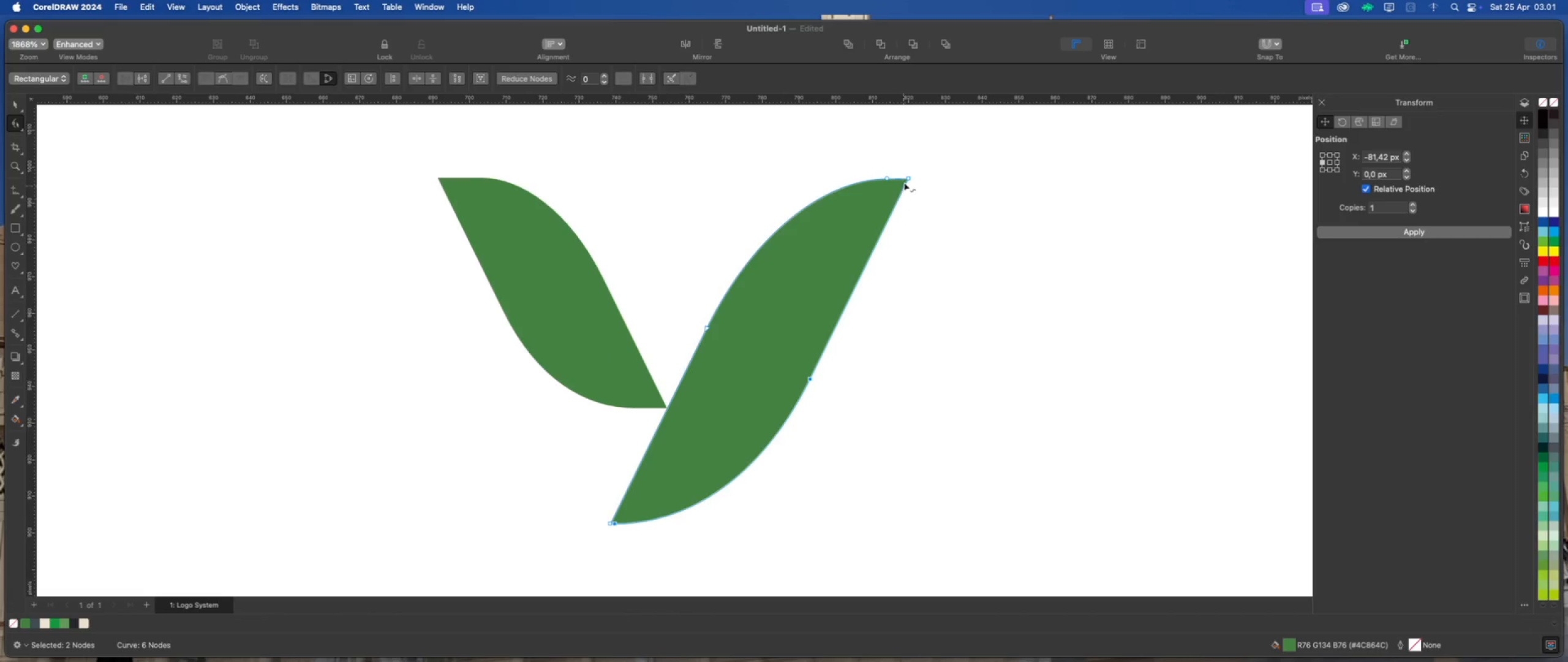 
left_click([908, 180])
 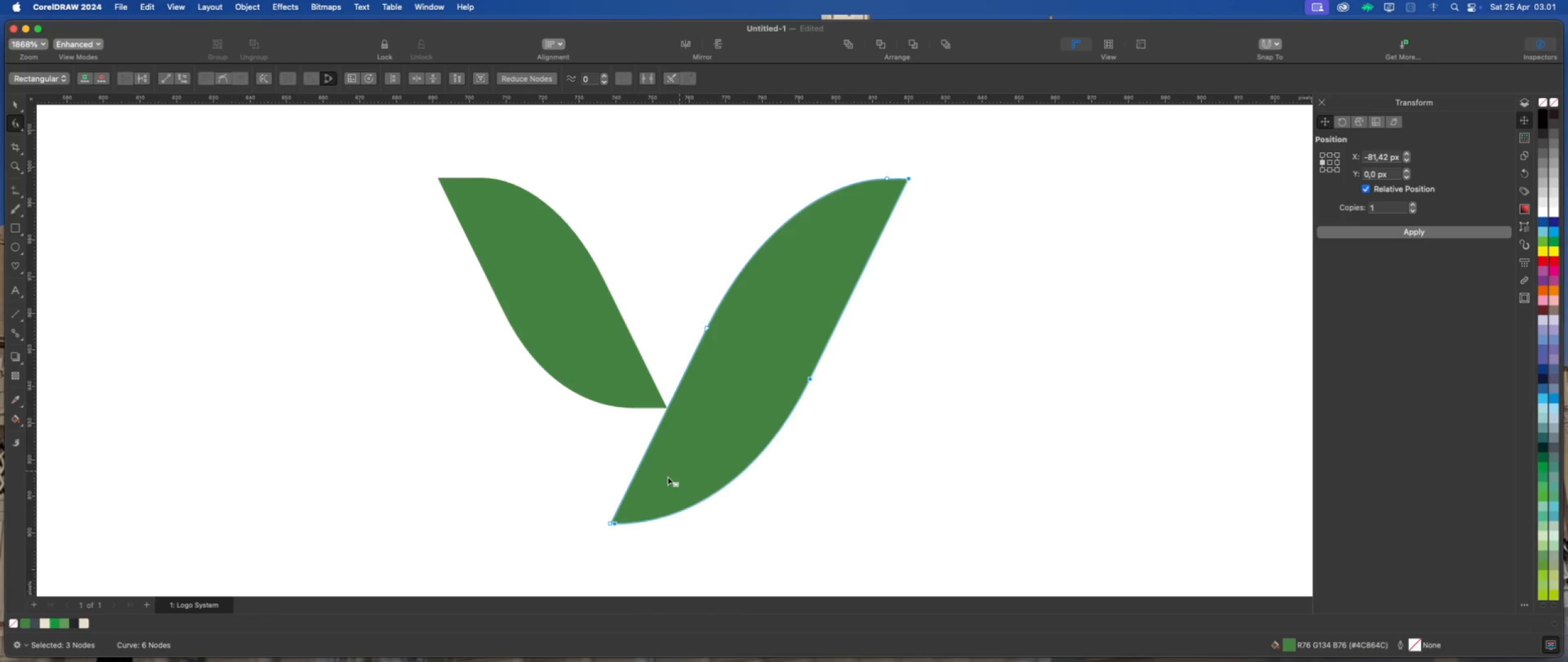 
scroll: coordinate [612, 527], scroll_direction: up, amount: 13.0
 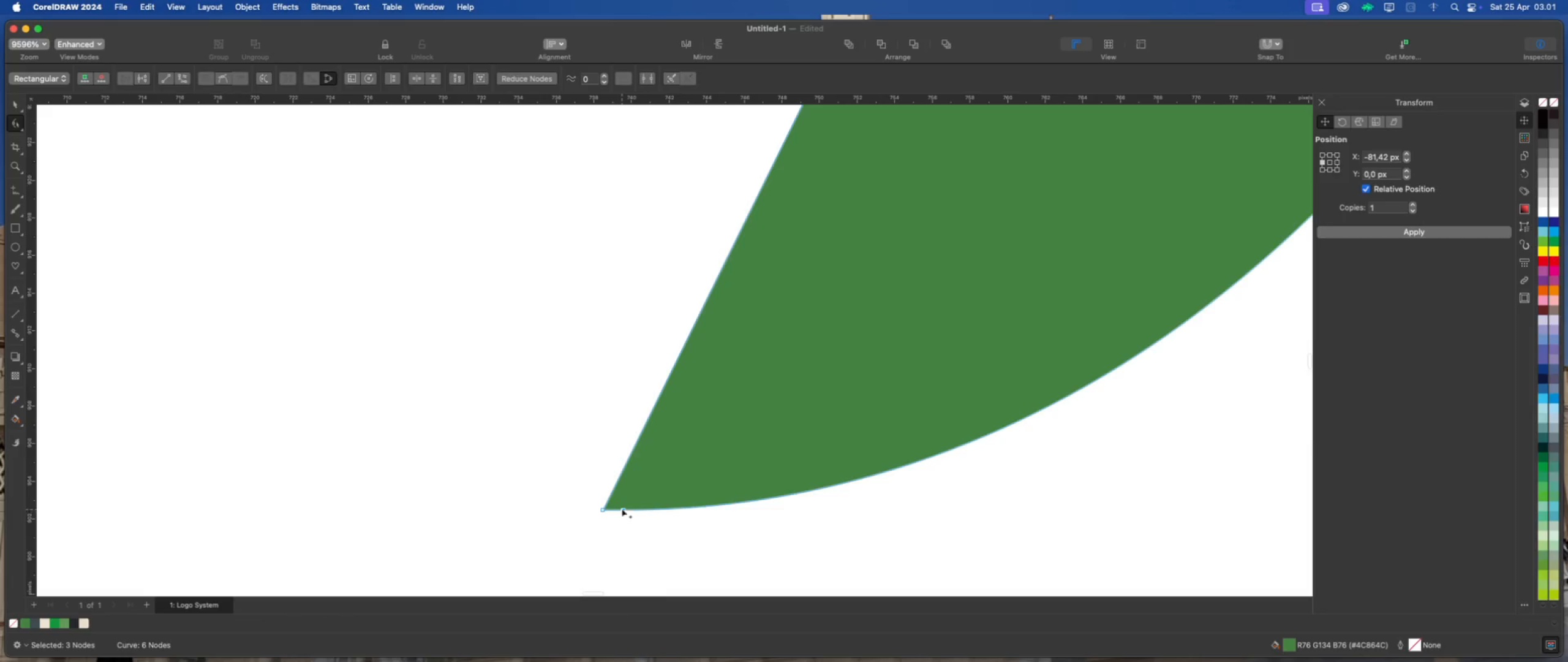 
left_click_drag(start_coordinate=[622, 508], to_coordinate=[604, 509])
 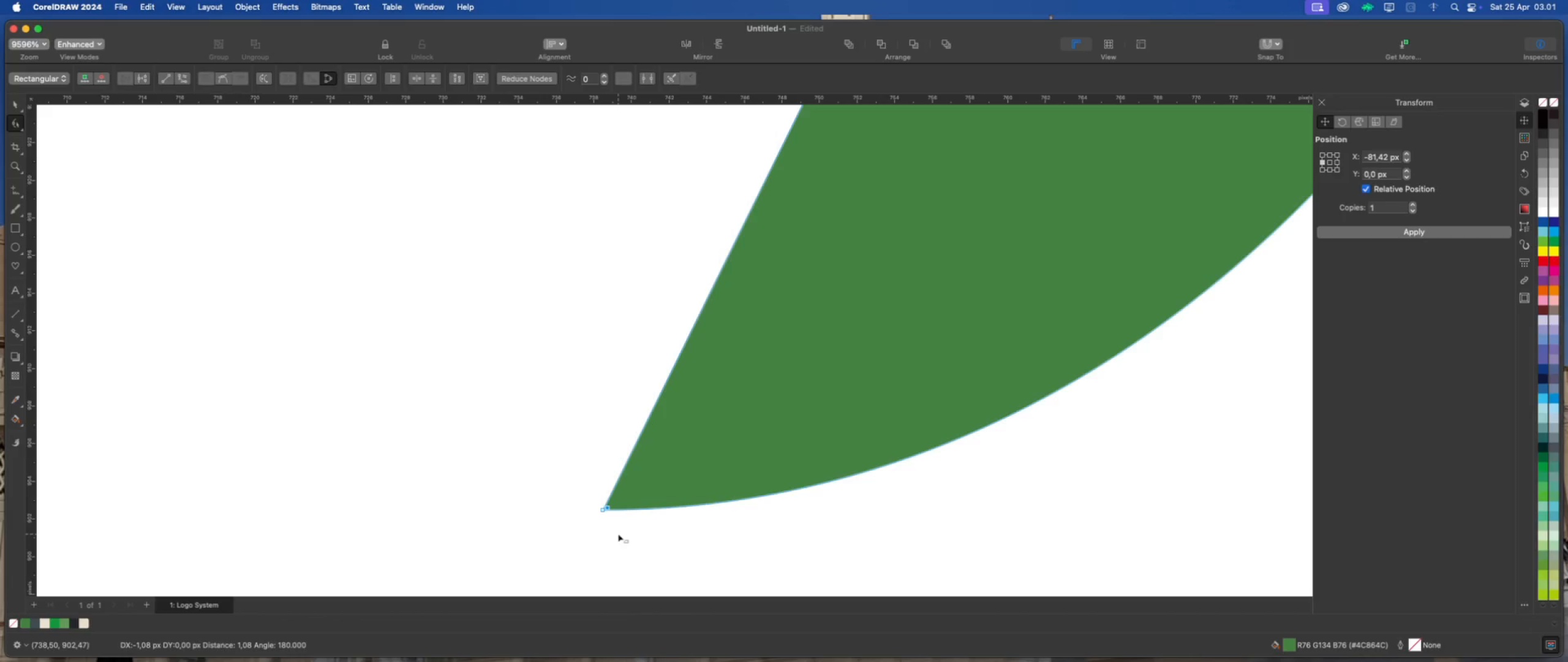 
scroll: coordinate [617, 534], scroll_direction: down, amount: 18.0
 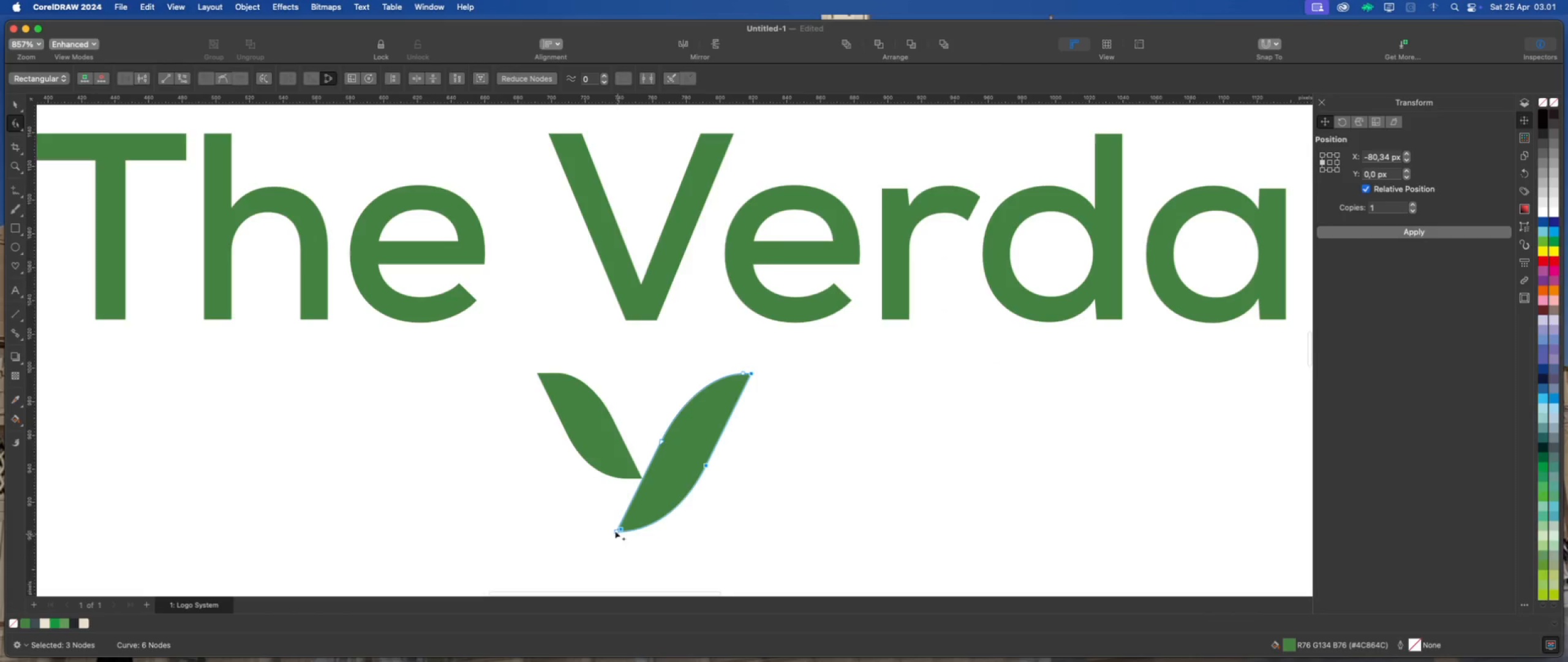 
scroll: coordinate [595, 522], scroll_direction: up, amount: 2.0
 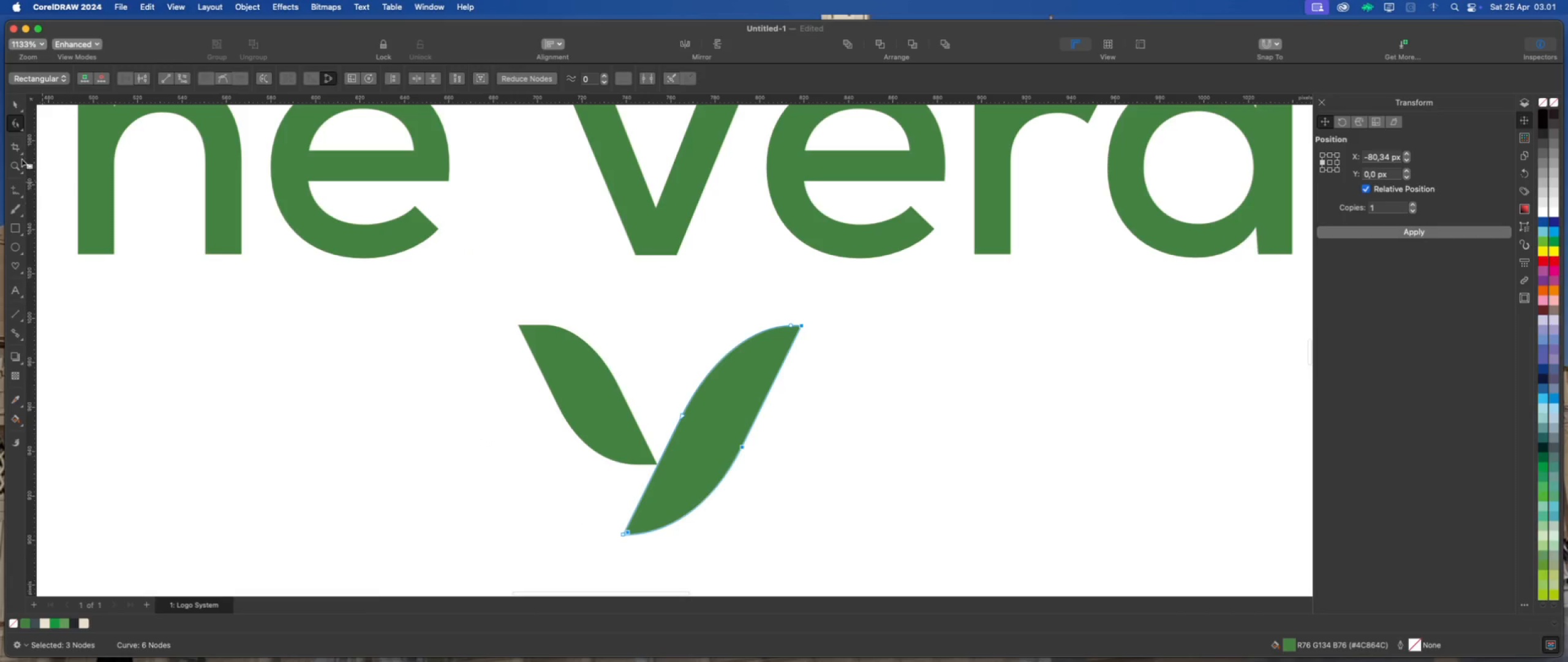 
left_click([12, 101])
 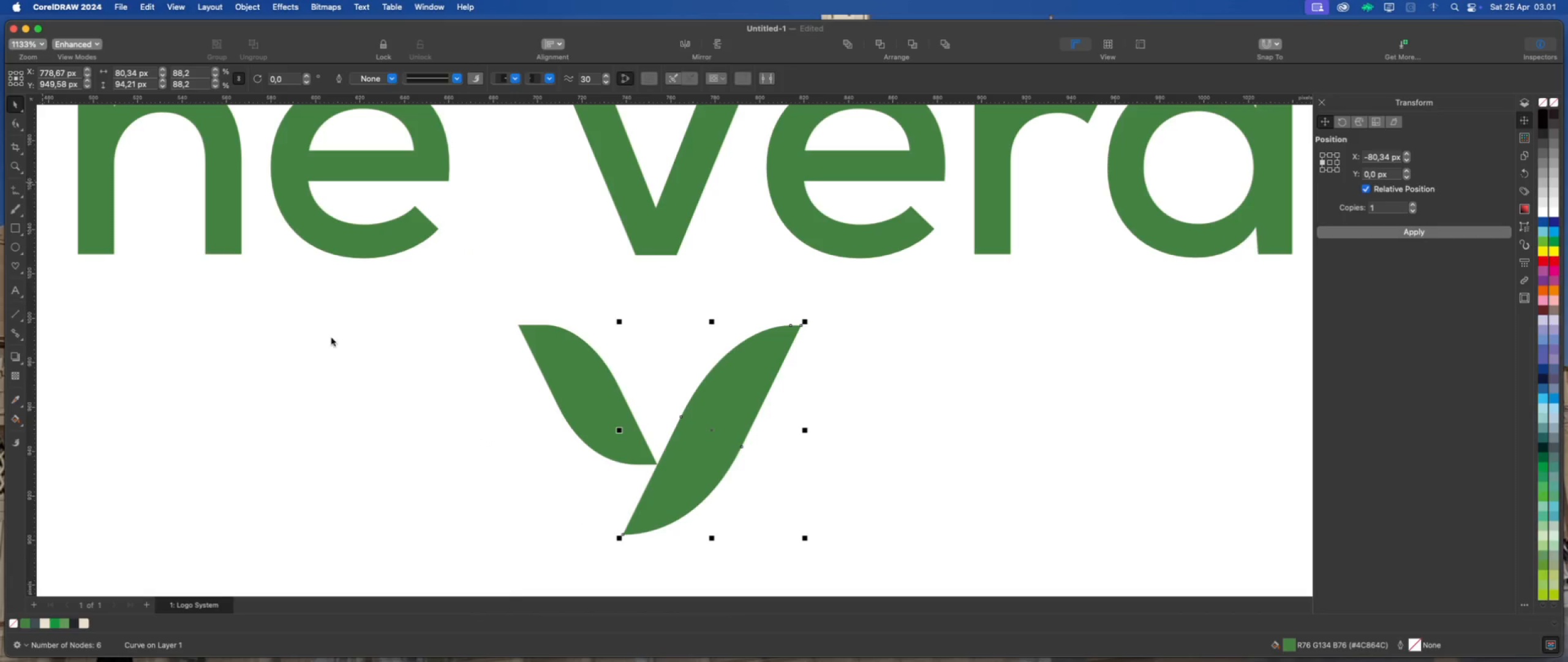 
left_click_drag(start_coordinate=[399, 366], to_coordinate=[408, 369])
 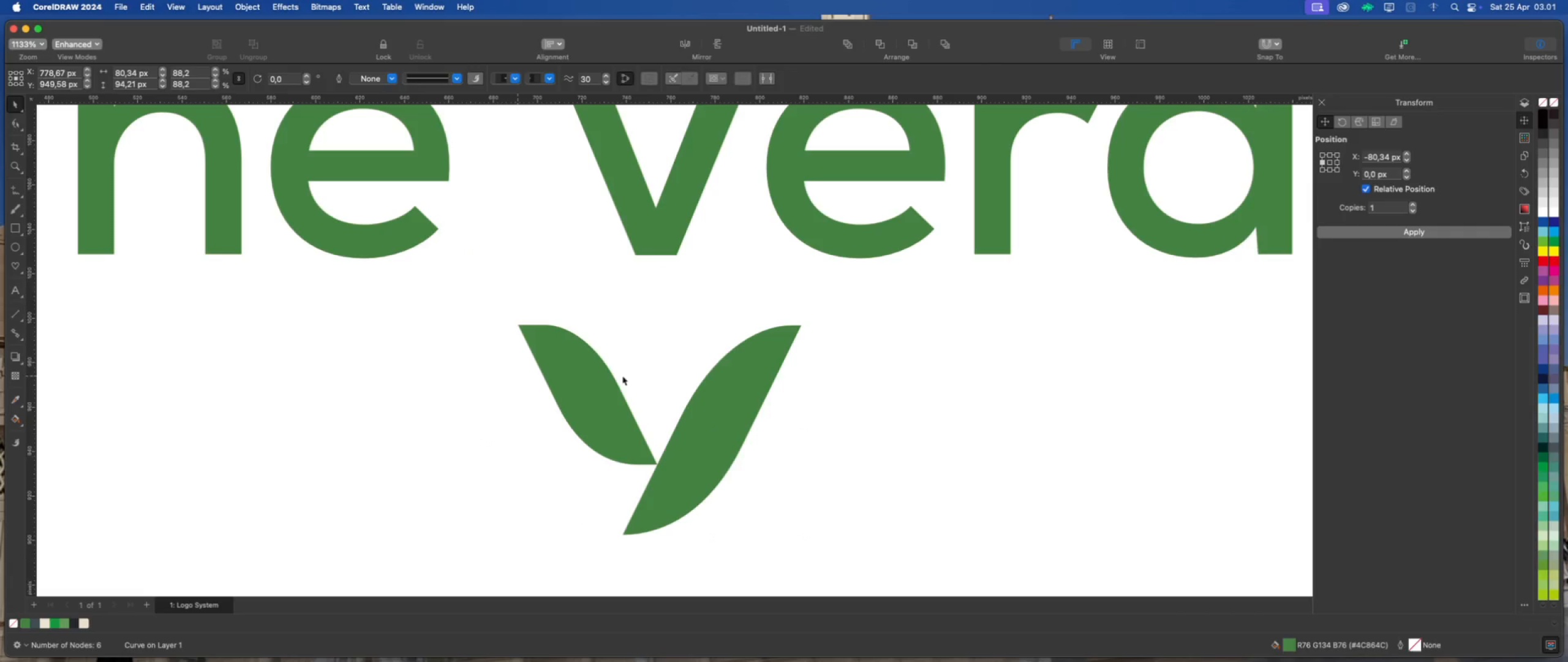 
scroll: coordinate [650, 406], scroll_direction: down, amount: 6.0
 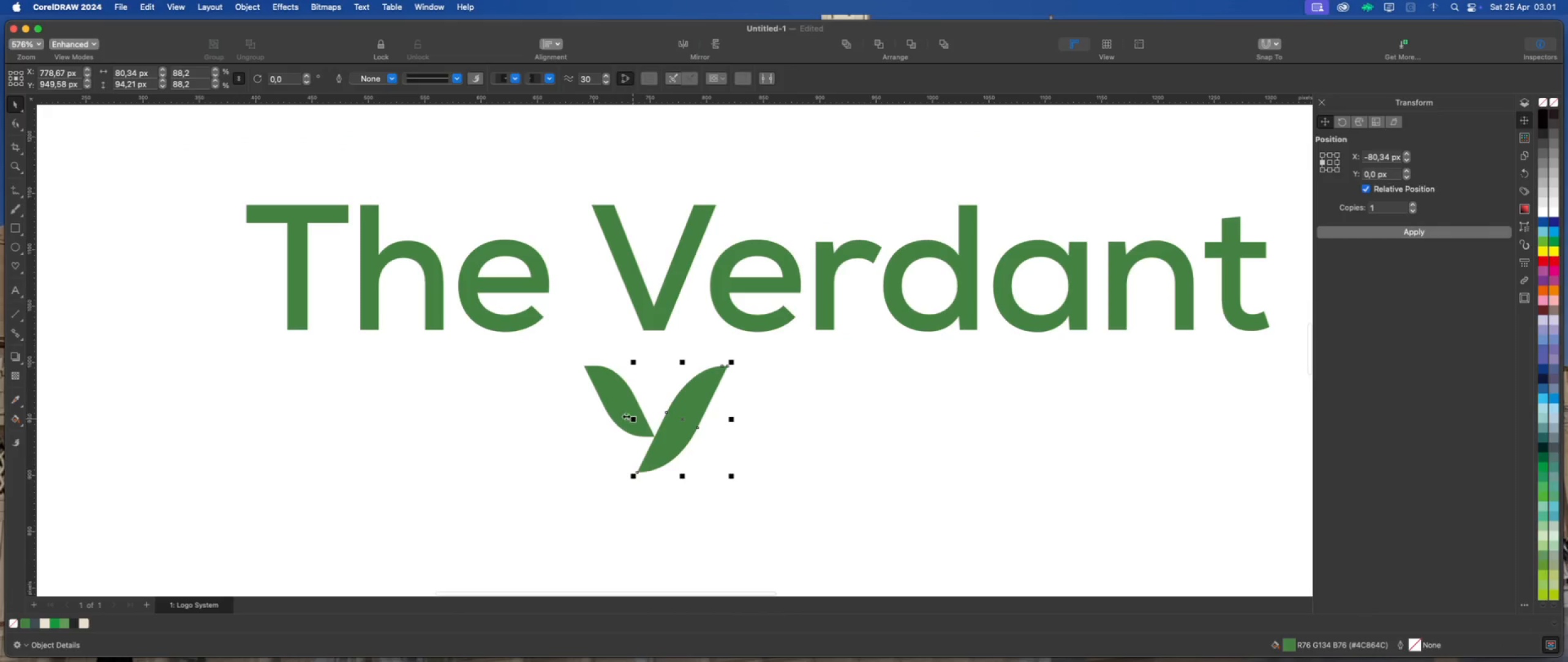 
hold_key(key=ShiftLeft, duration=0.54)
left_click([622, 406])
 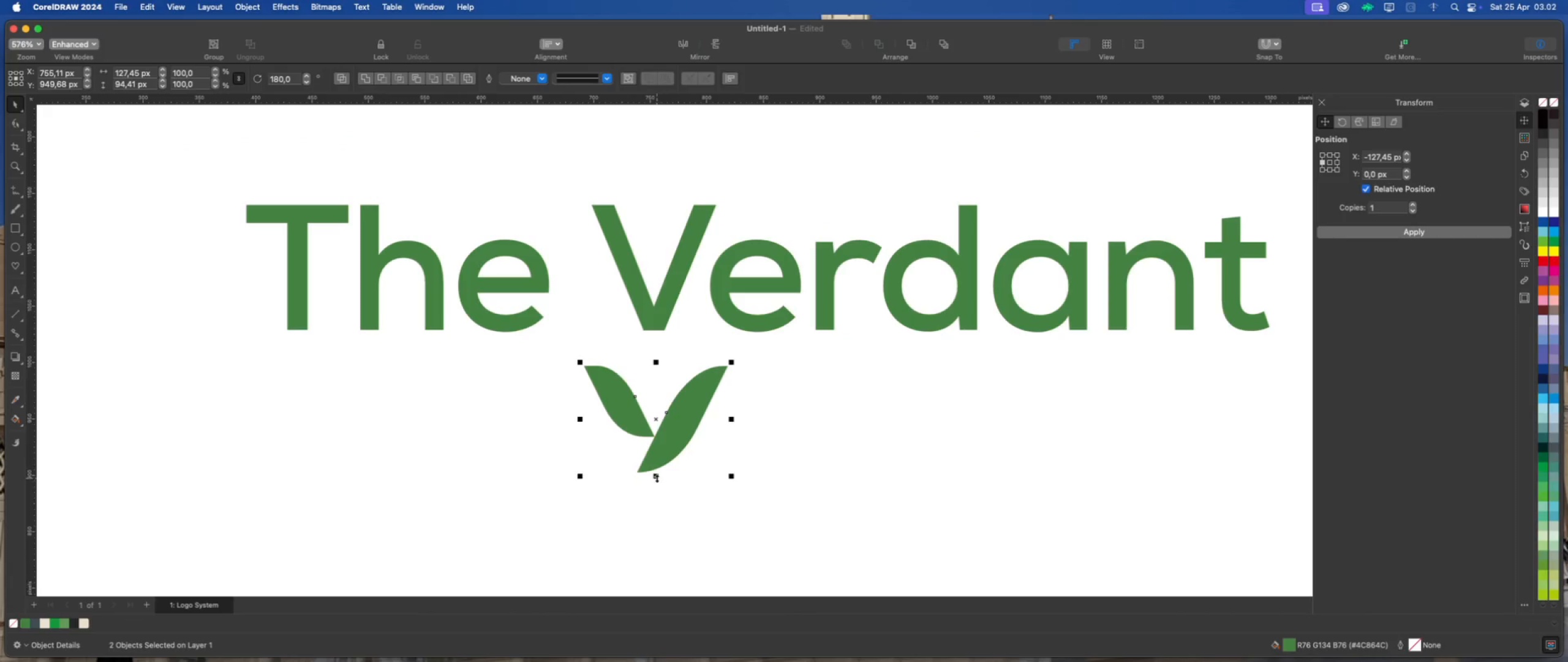 
left_click_drag(start_coordinate=[657, 478], to_coordinate=[655, 489])
 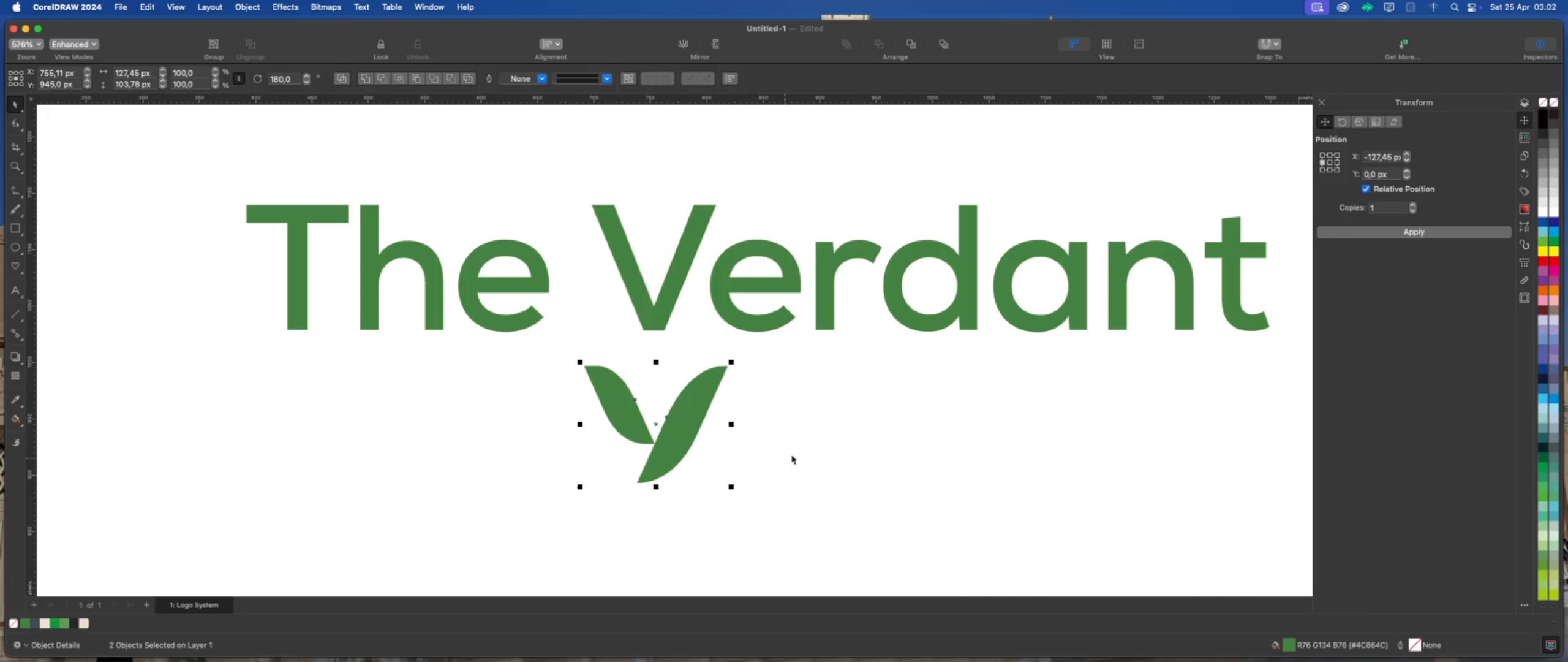 
left_click([797, 452])
 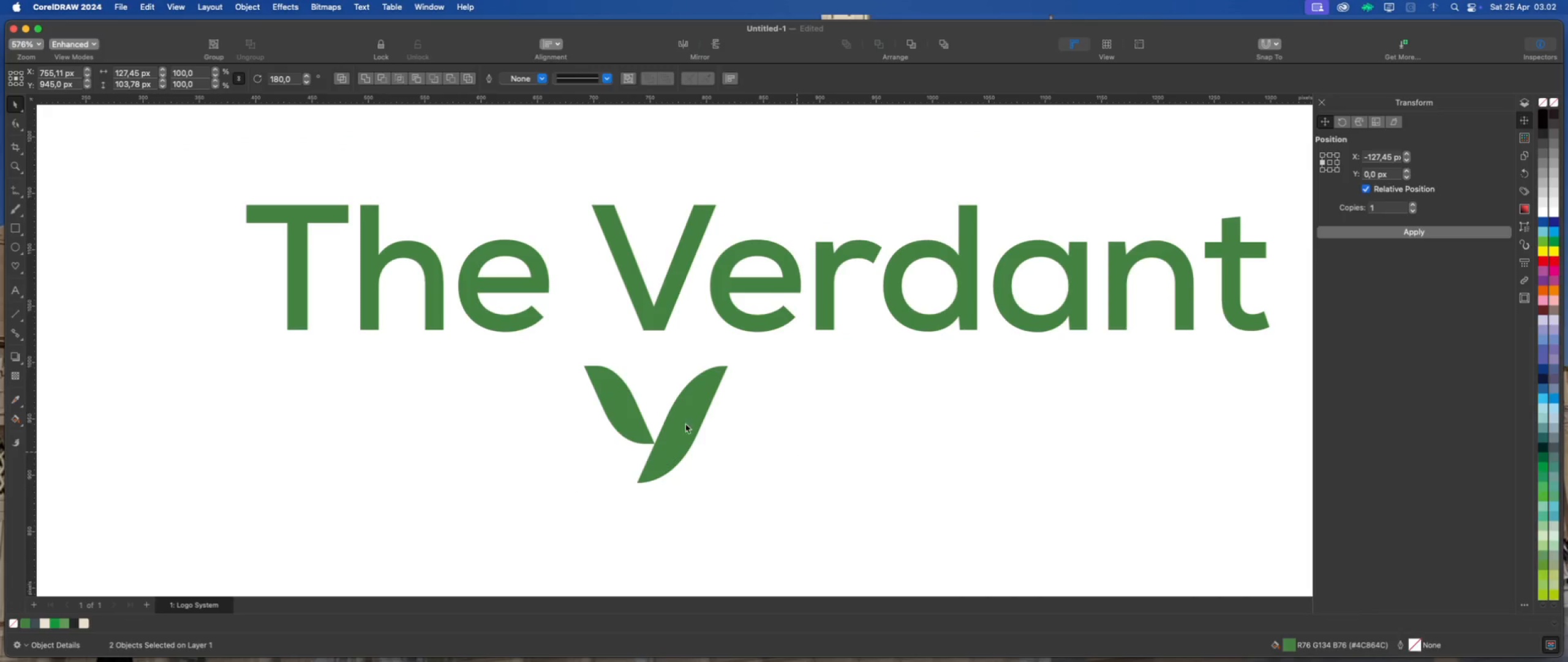 
scroll: coordinate [684, 424], scroll_direction: down, amount: 2.0
 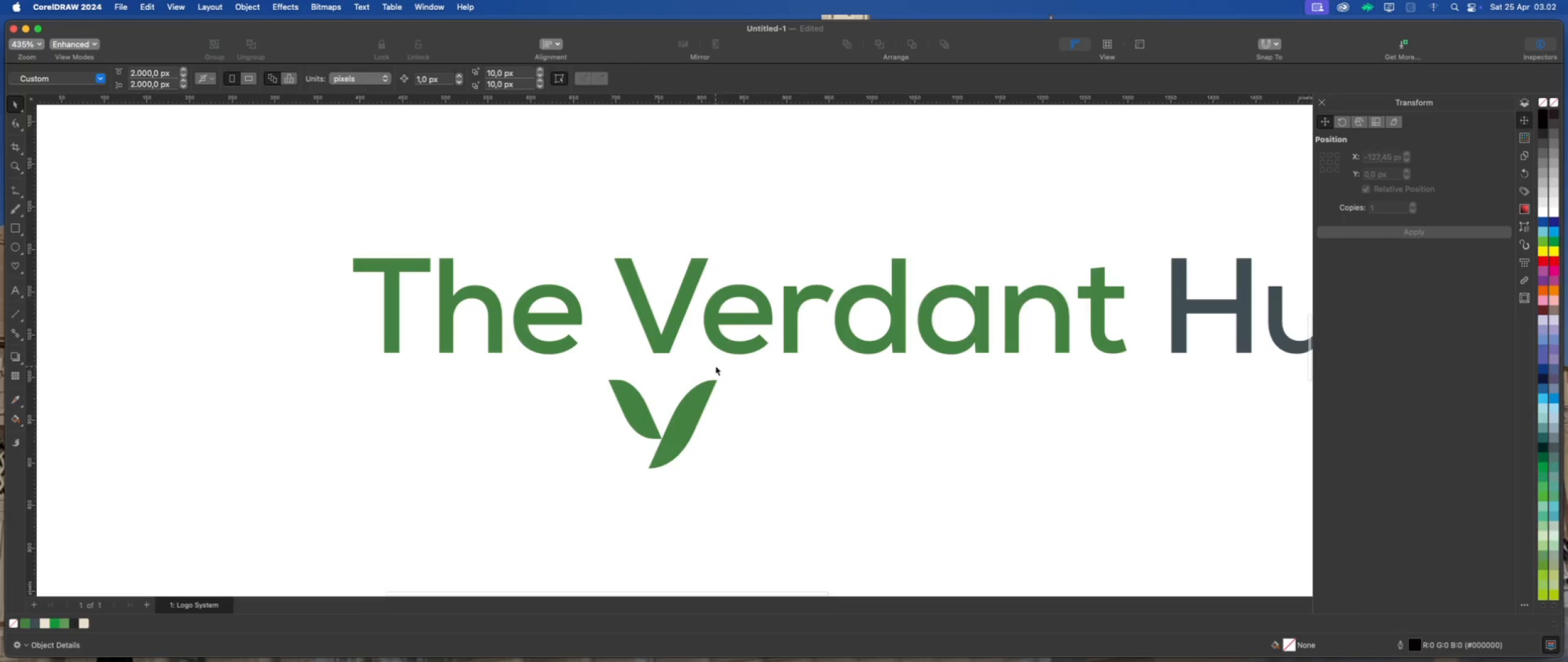 
scroll: coordinate [715, 366], scroll_direction: up, amount: 1.0
 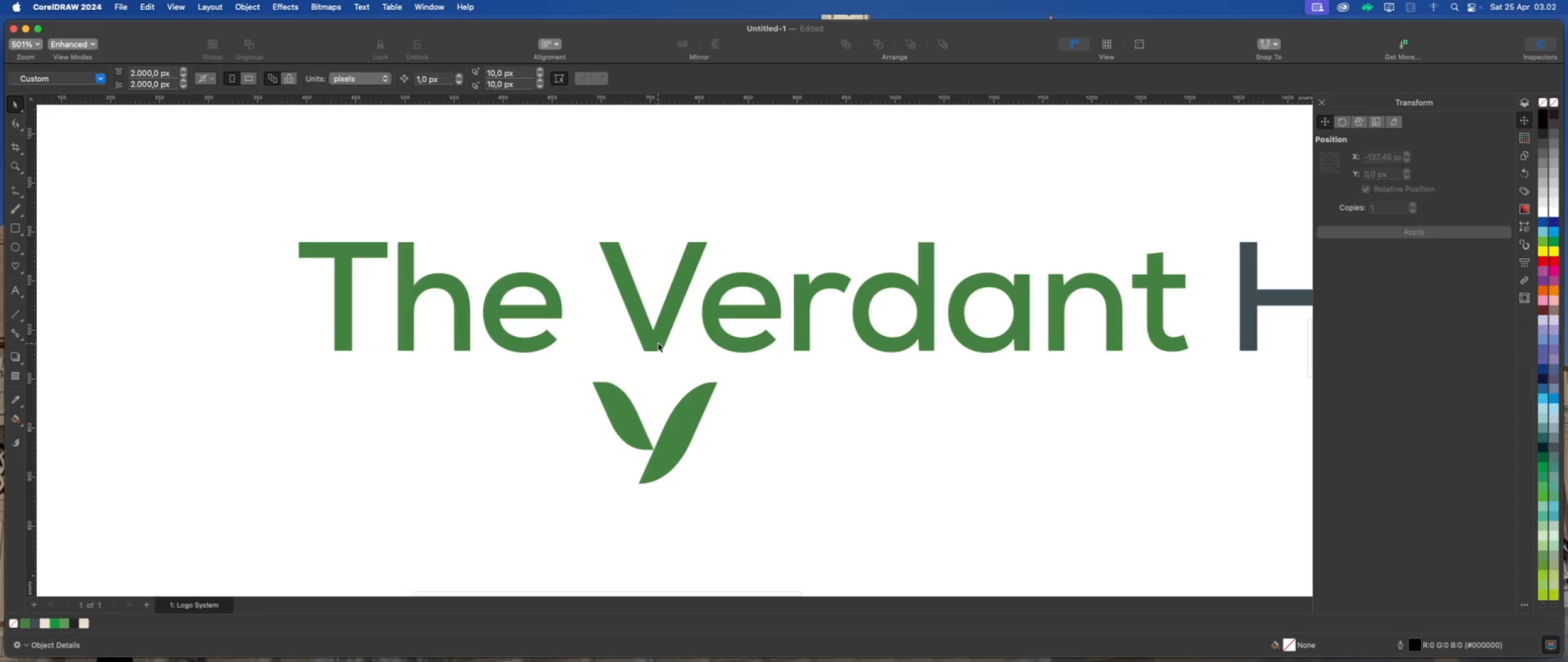 
left_click([657, 341])
 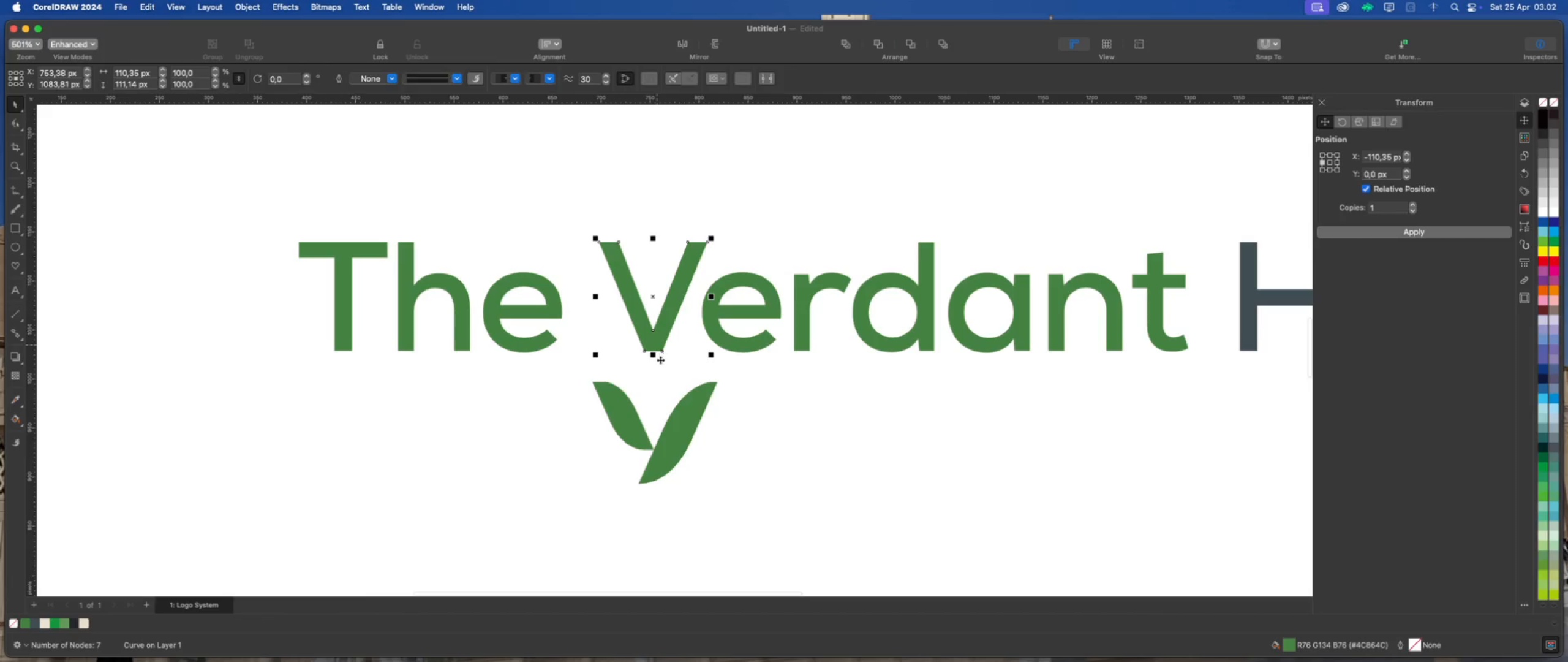 
scroll: coordinate [657, 361], scroll_direction: down, amount: 2.0
 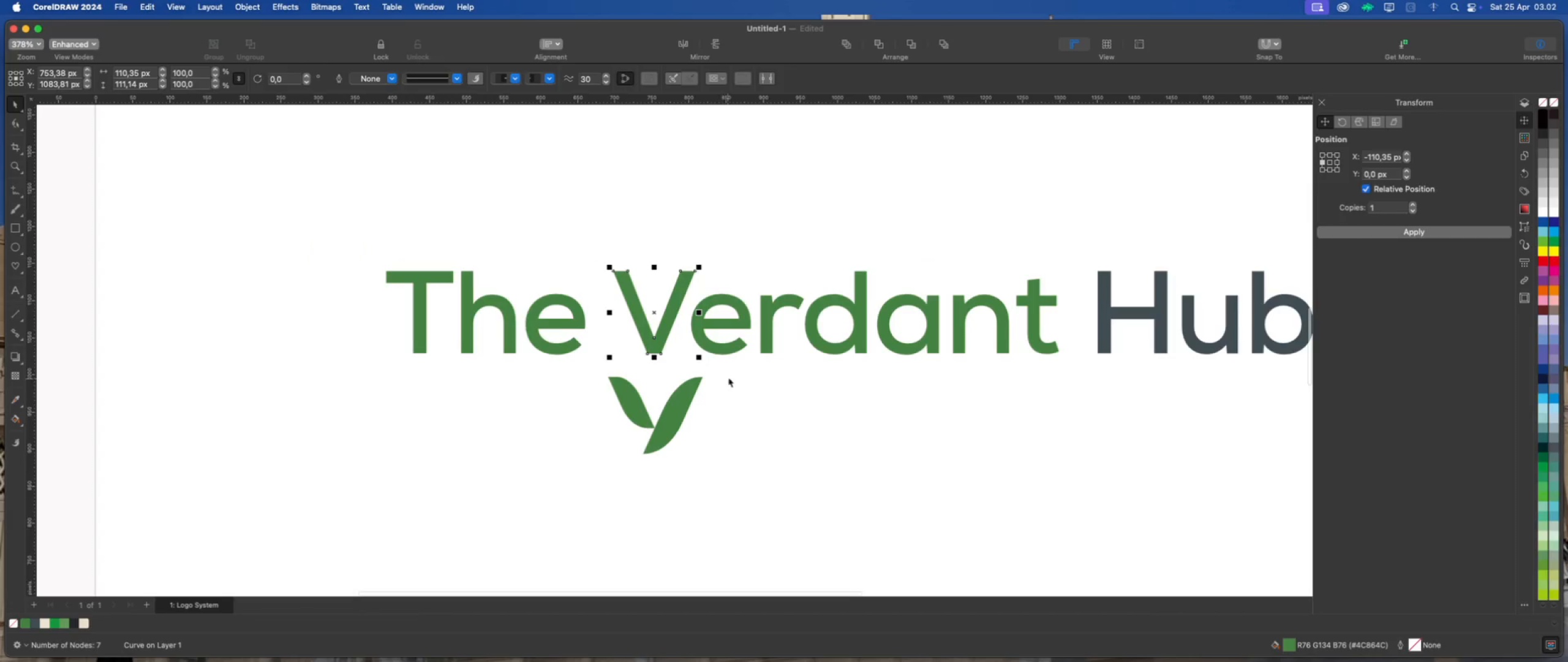 
left_click_drag(start_coordinate=[735, 368], to_coordinate=[578, 463])
 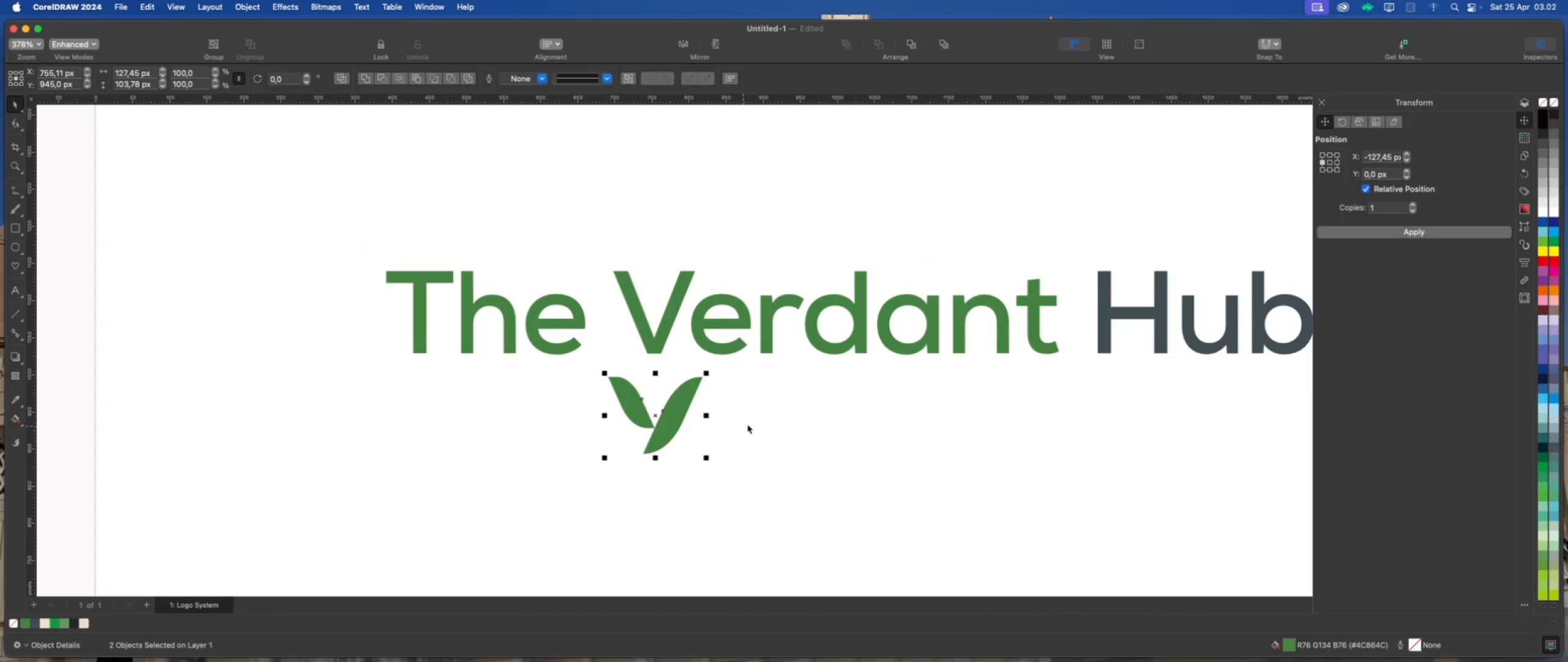 
left_click([761, 417])
 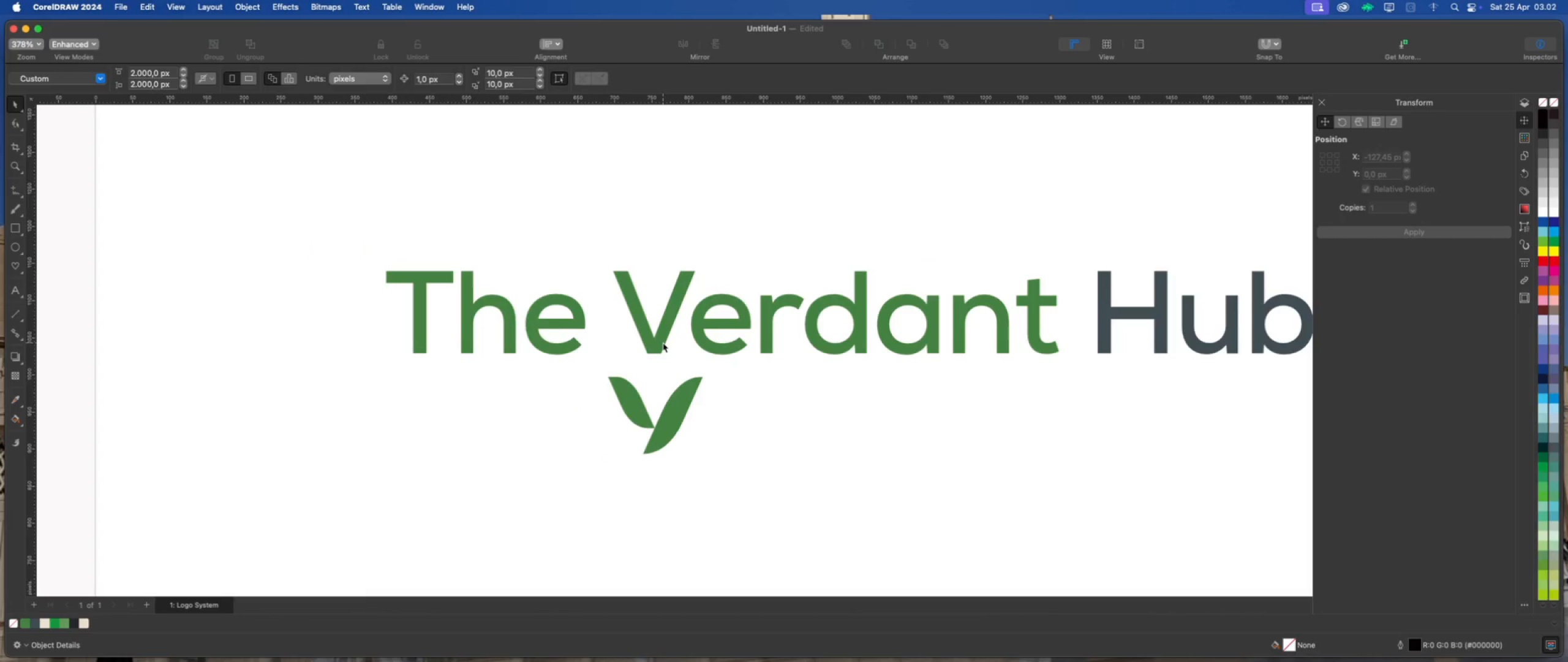 
left_click([661, 342])
 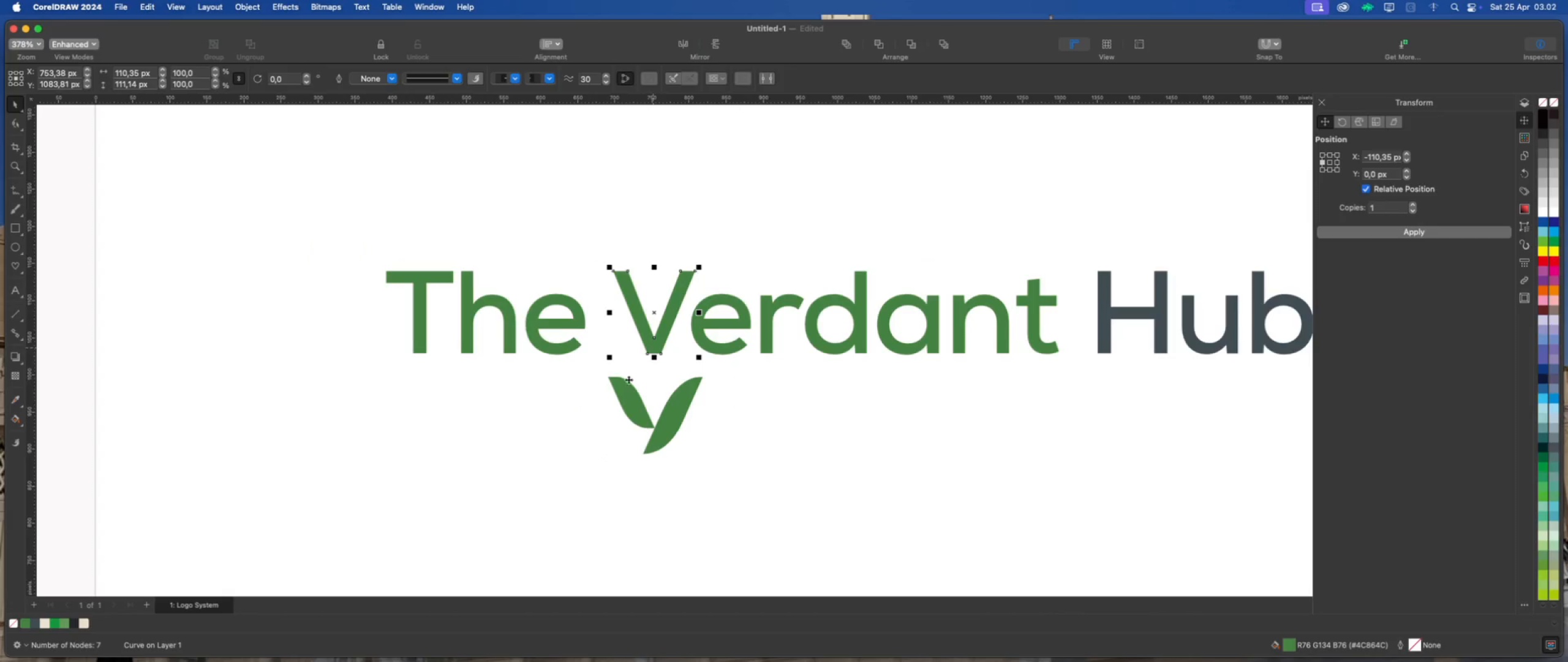 
scroll: coordinate [628, 382], scroll_direction: down, amount: 2.0
 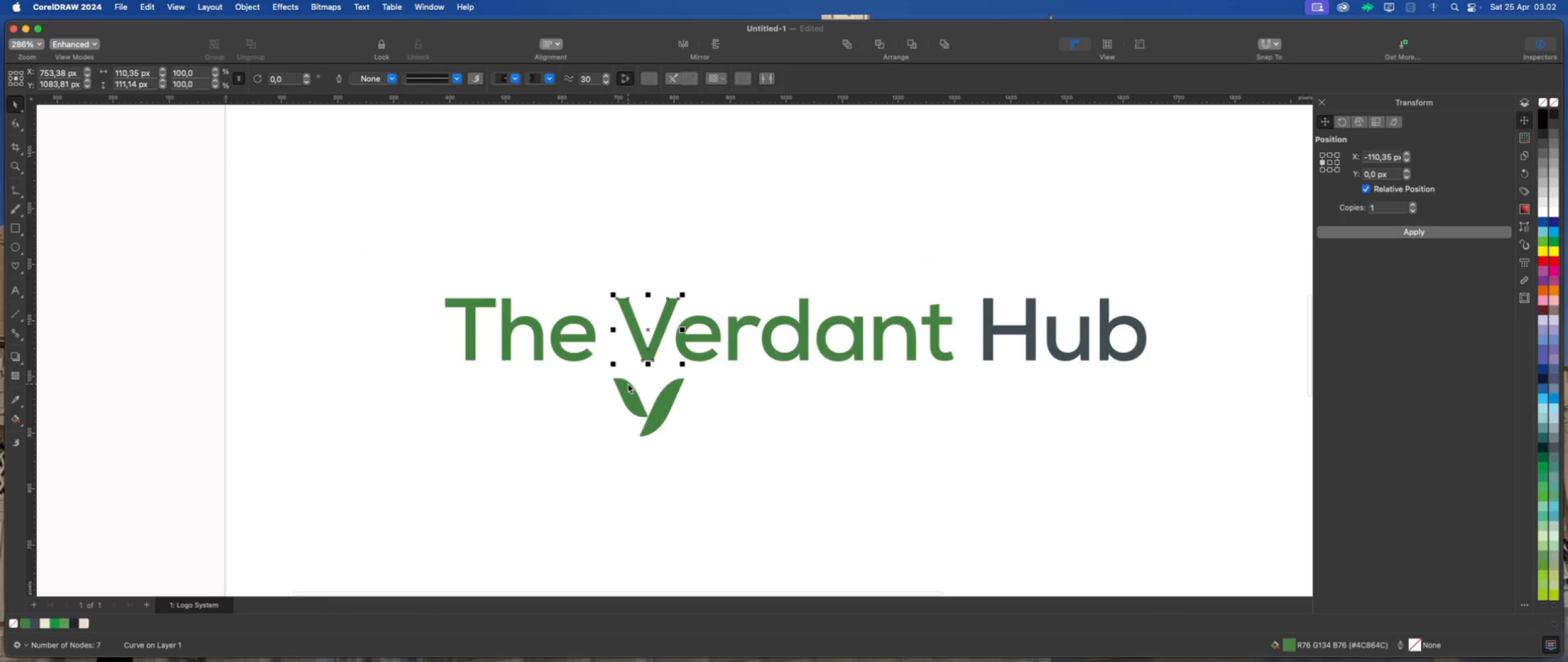 
scroll: coordinate [627, 384], scroll_direction: up, amount: 3.0
 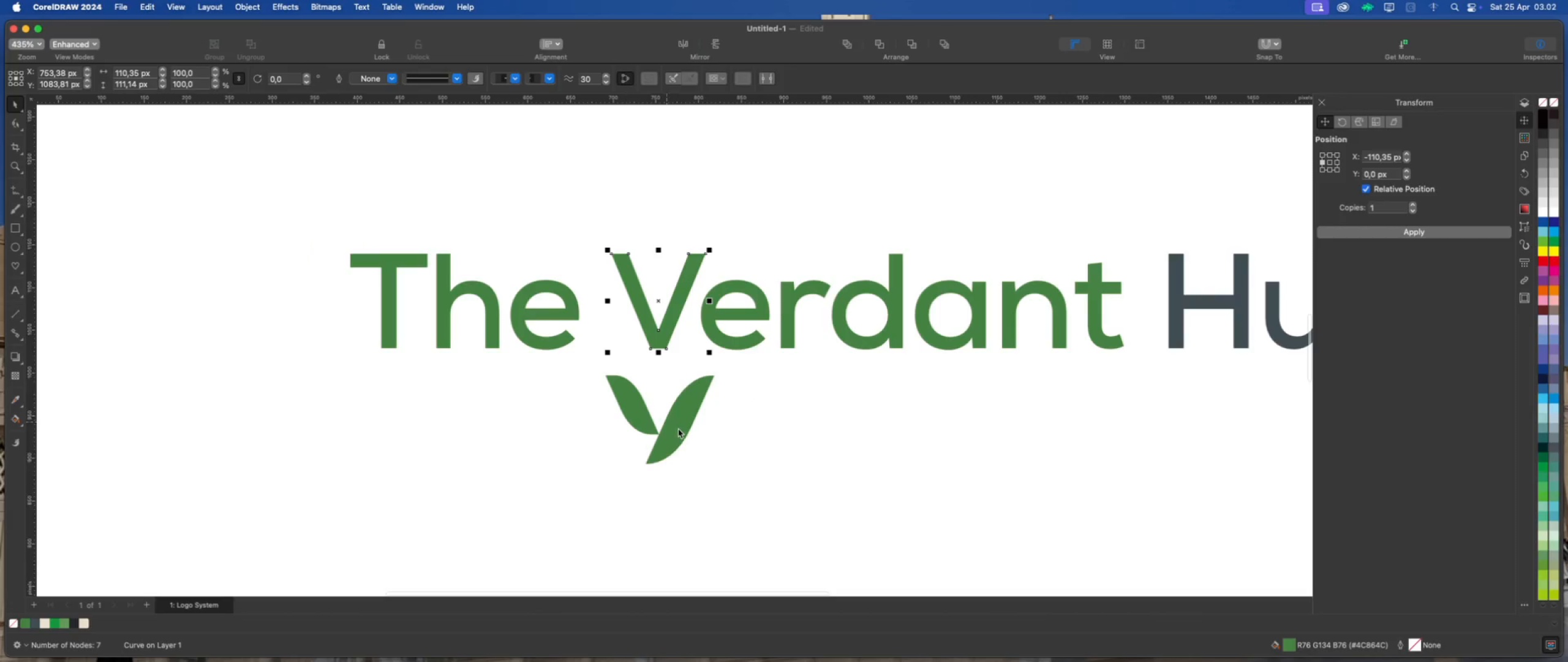 
left_click([680, 428])
 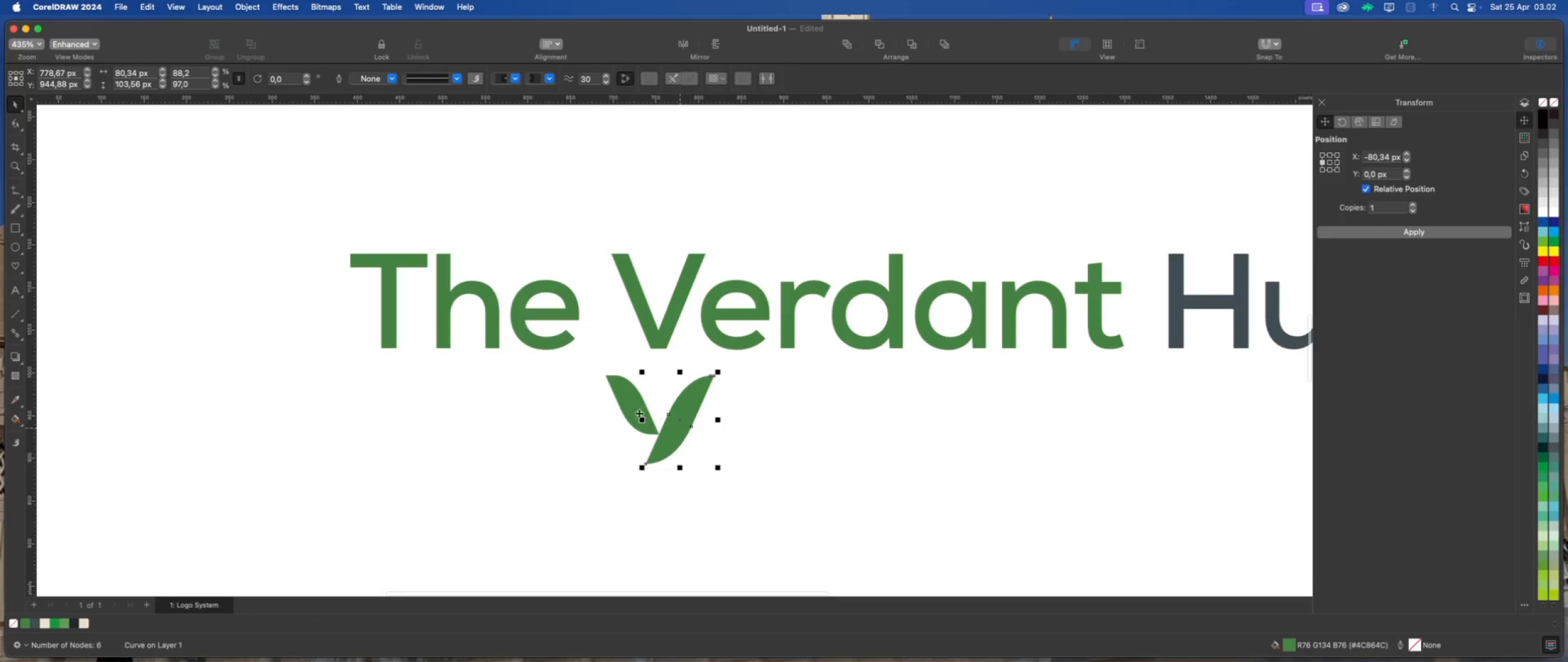 
hold_key(key=ShiftLeft, duration=0.59)
left_click([626, 404])
 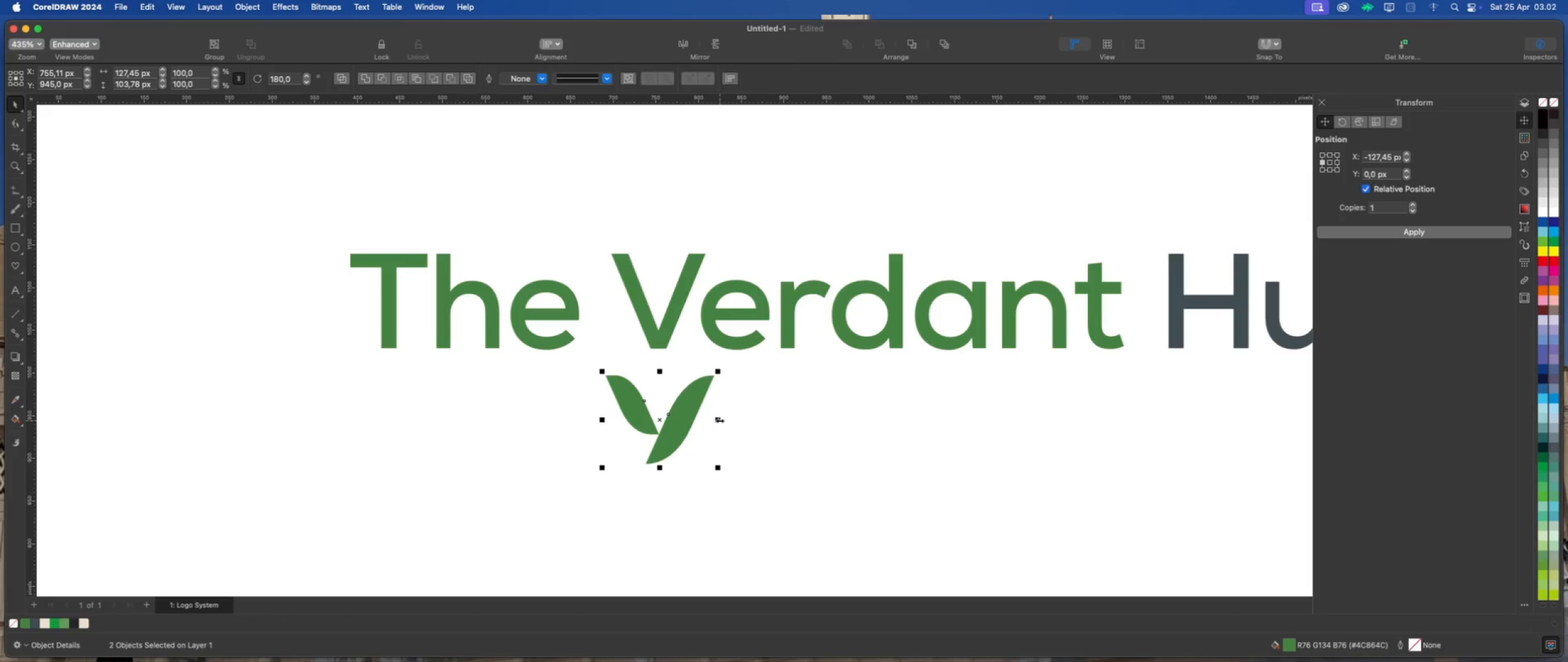 
left_click_drag(start_coordinate=[720, 420], to_coordinate=[712, 254])
 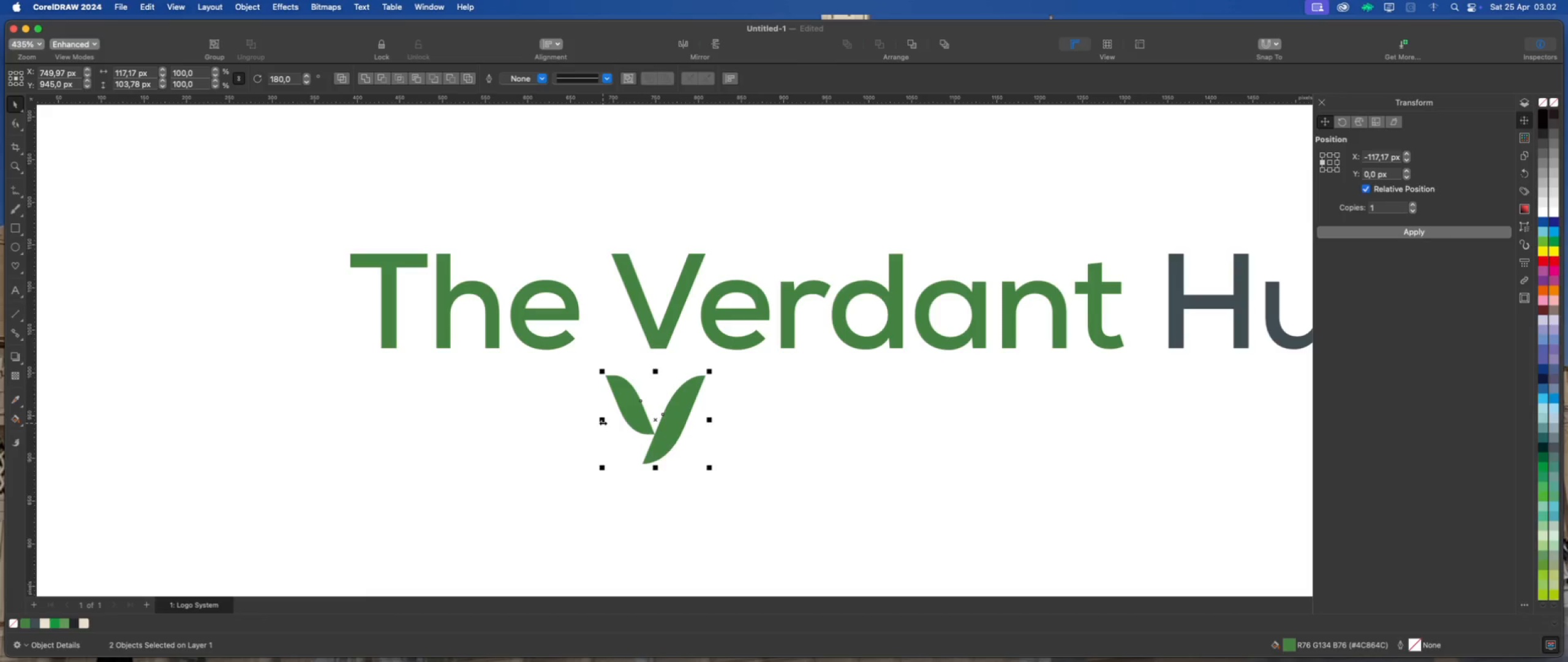 
left_click_drag(start_coordinate=[601, 420], to_coordinate=[604, 253])
 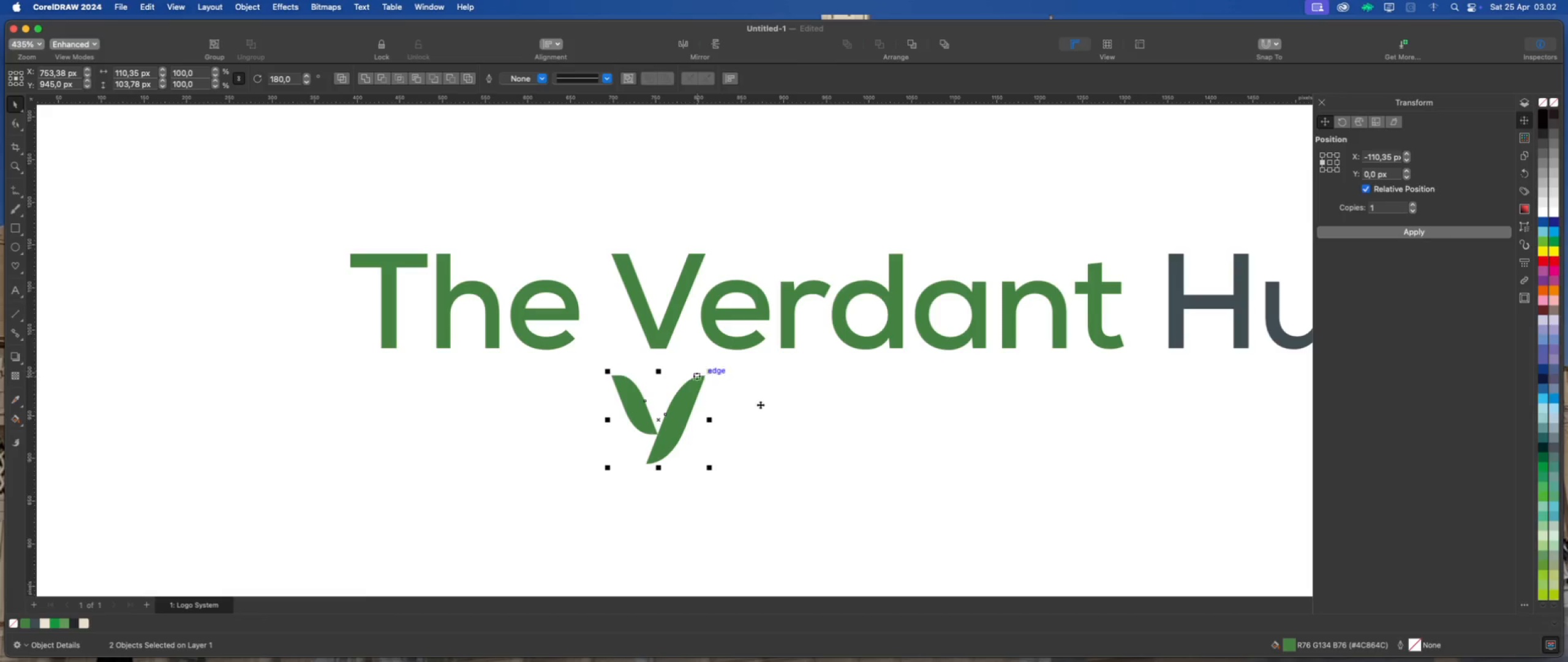 
left_click([761, 405])
 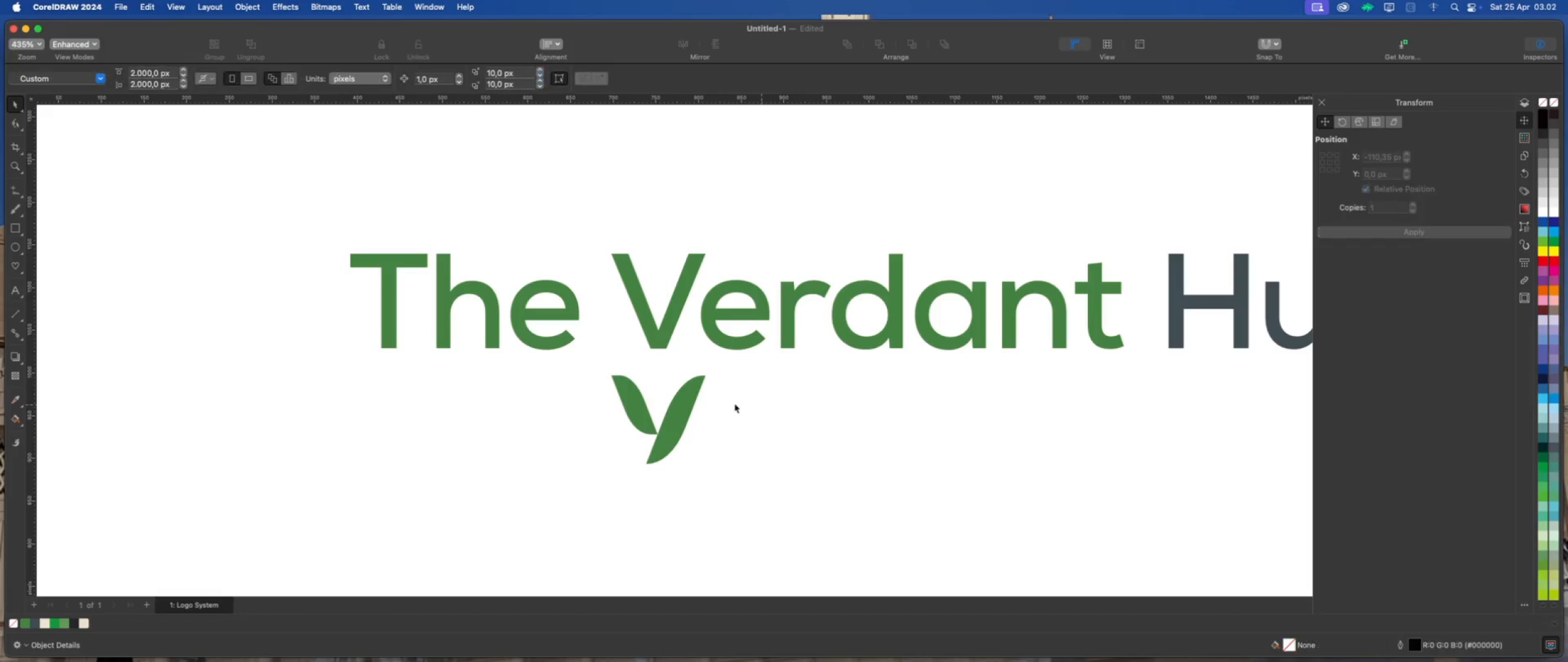 
scroll: coordinate [666, 431], scroll_direction: none, amount: 0.0
 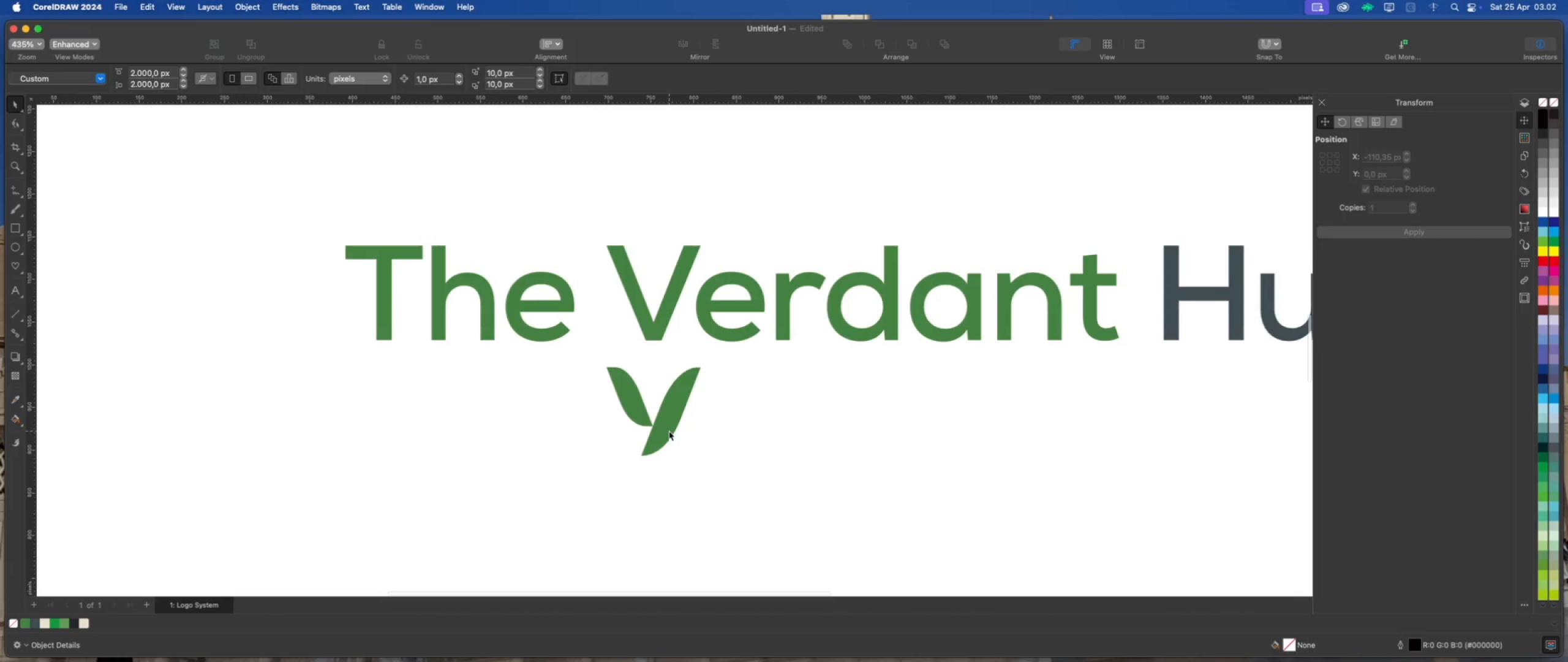 
scroll: coordinate [710, 374], scroll_direction: up, amount: 2.0
 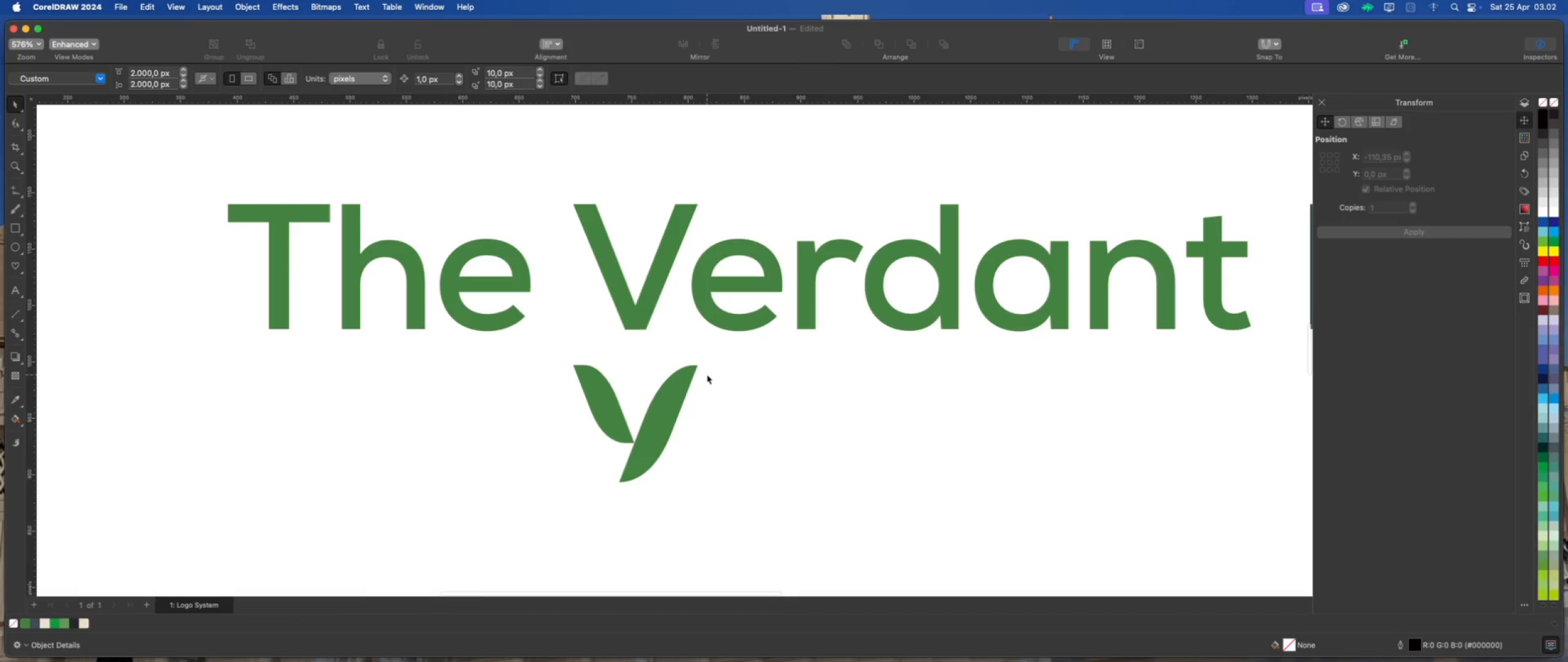 
scroll: coordinate [678, 379], scroll_direction: down, amount: 2.0
 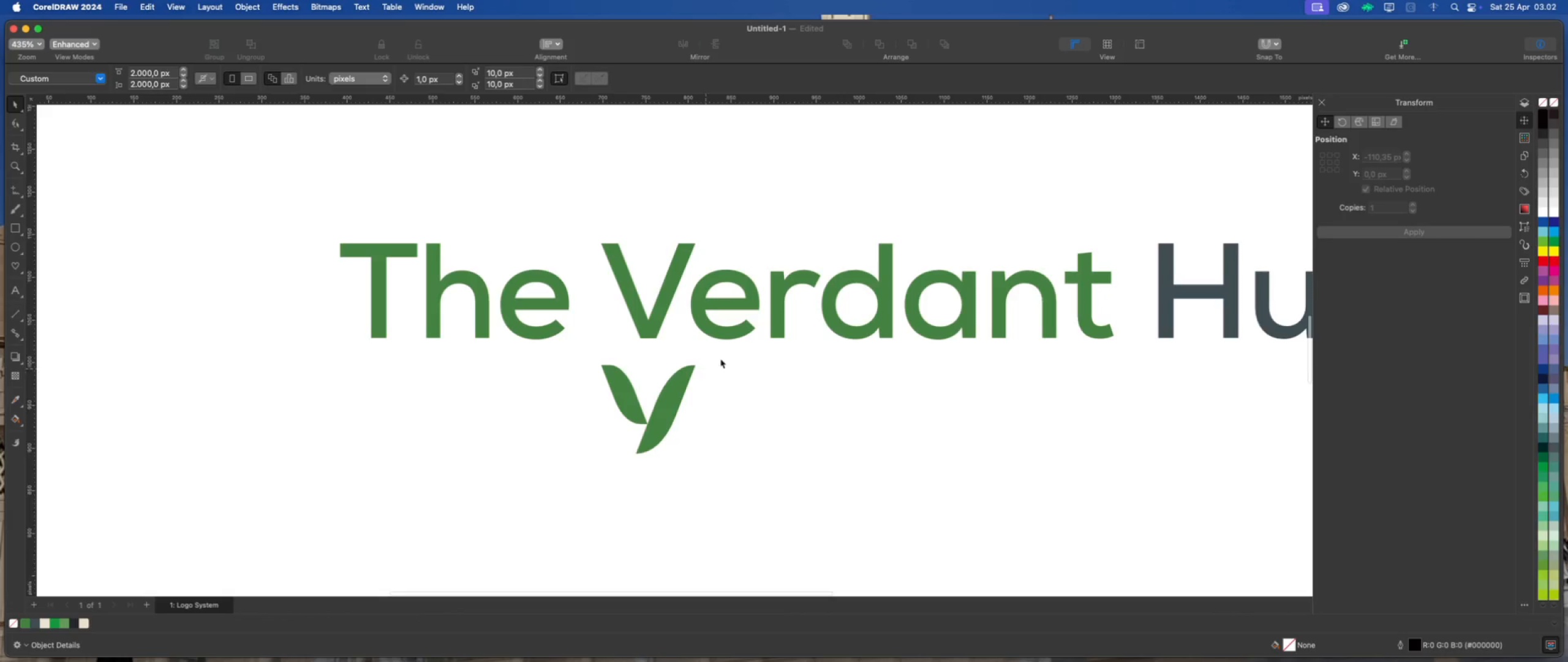 
left_click_drag(start_coordinate=[723, 354], to_coordinate=[574, 464])
 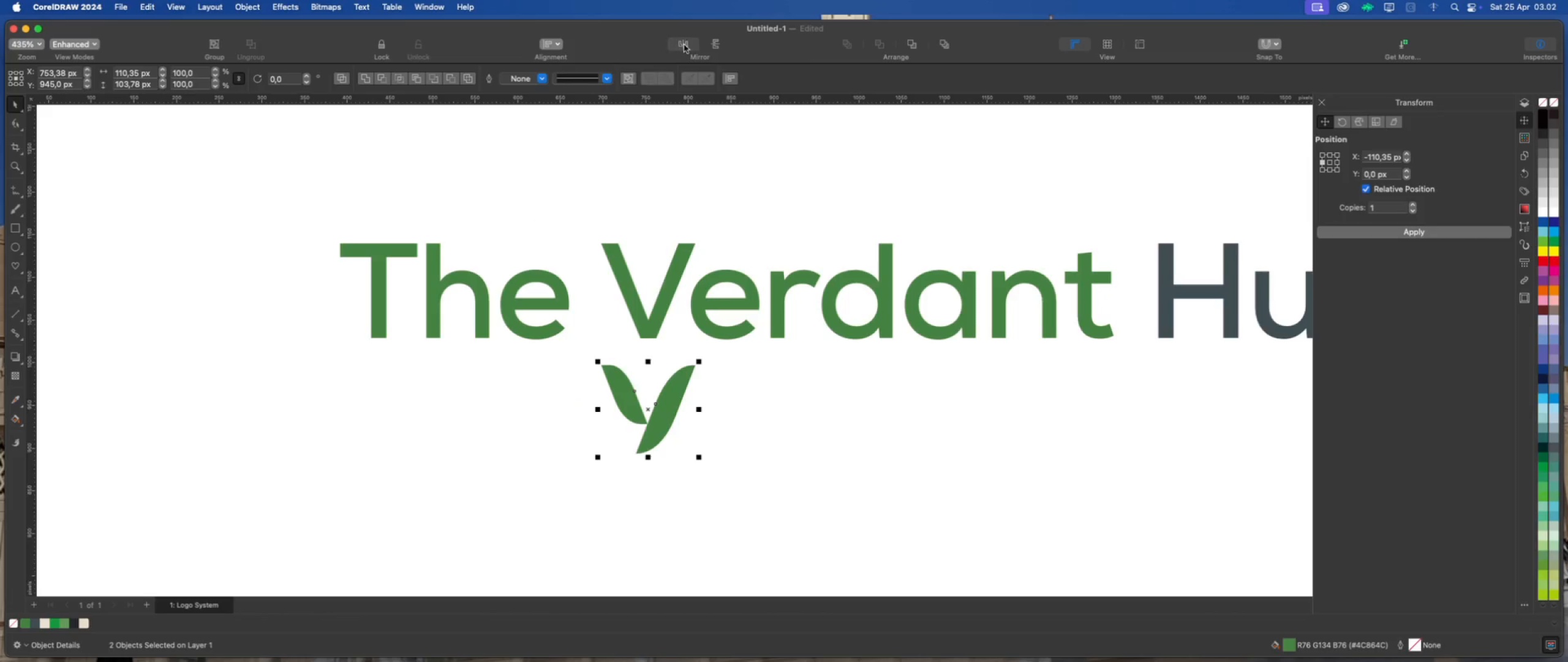 
left_click([770, 394])
 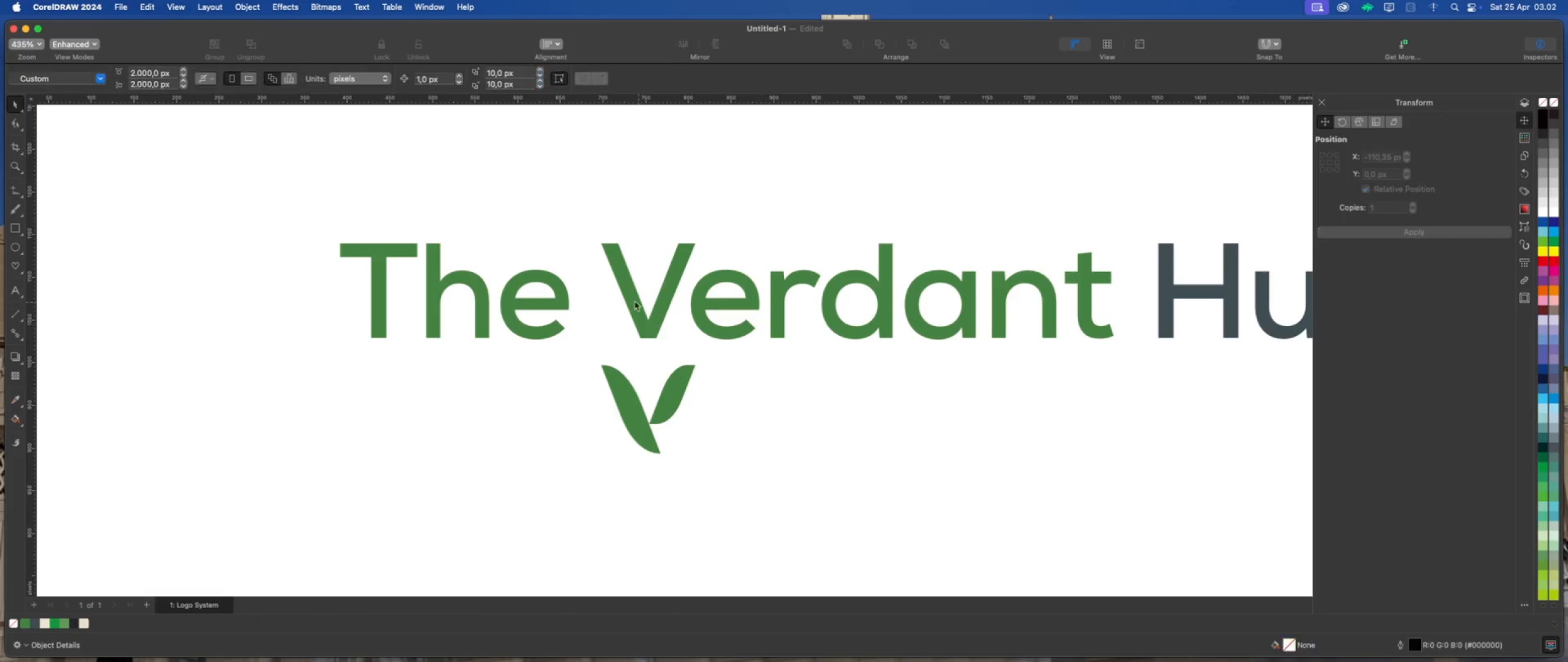 
scroll: coordinate [625, 300], scroll_direction: down, amount: 2.0
 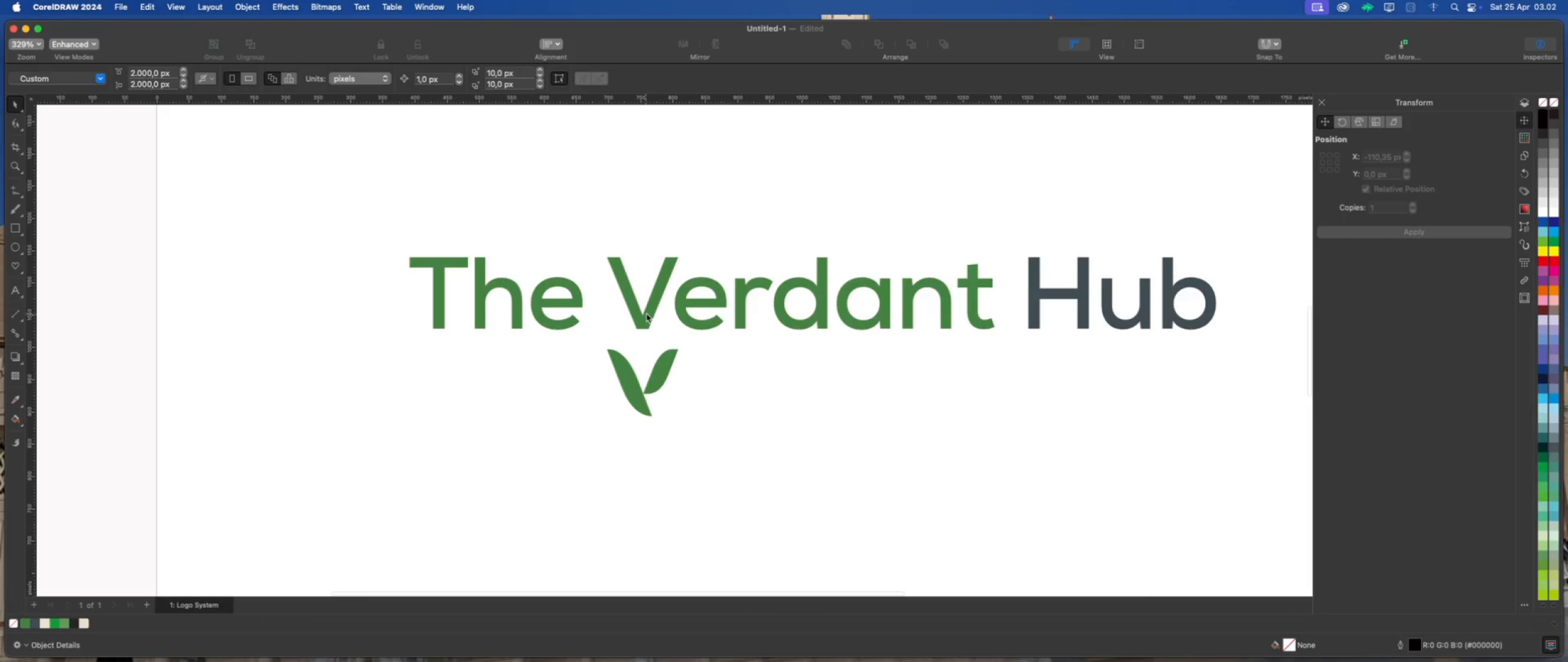 
scroll: coordinate [647, 313], scroll_direction: up, amount: 1.0
 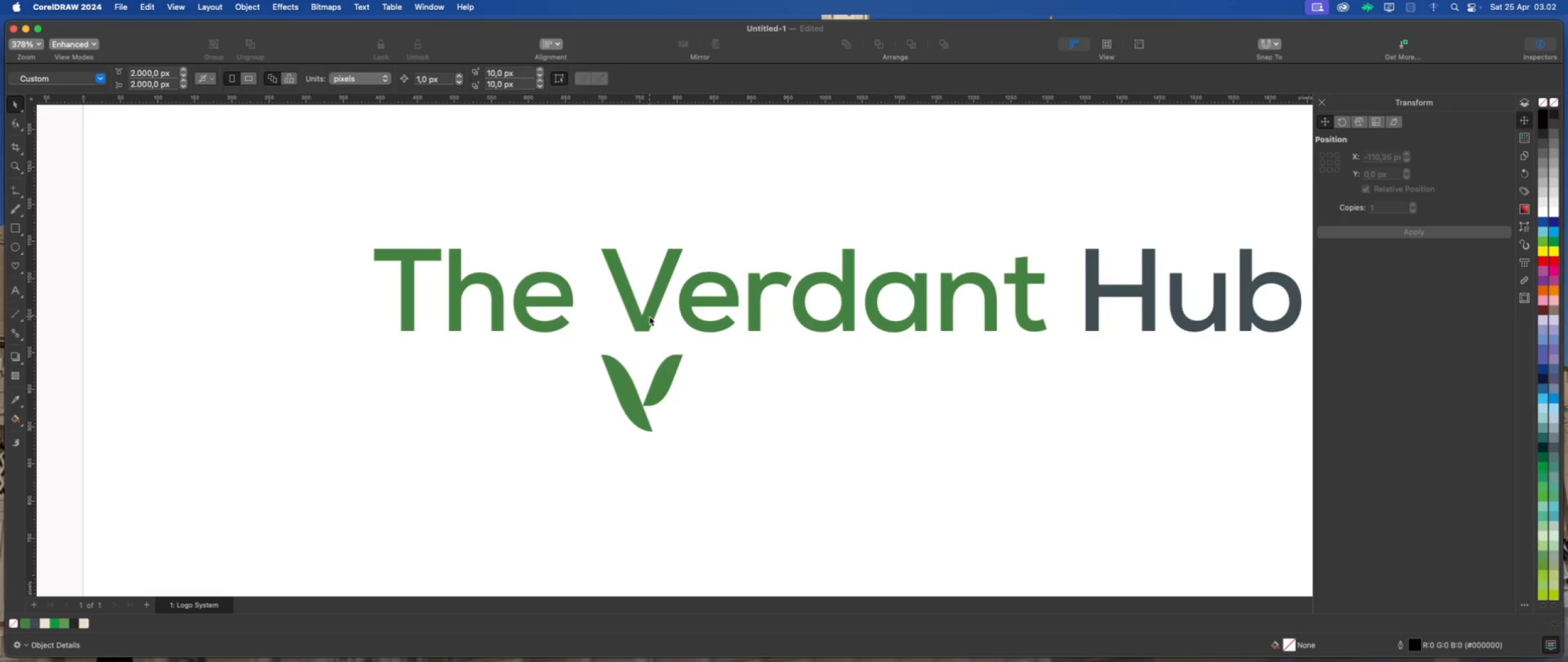 
left_click([629, 394])
 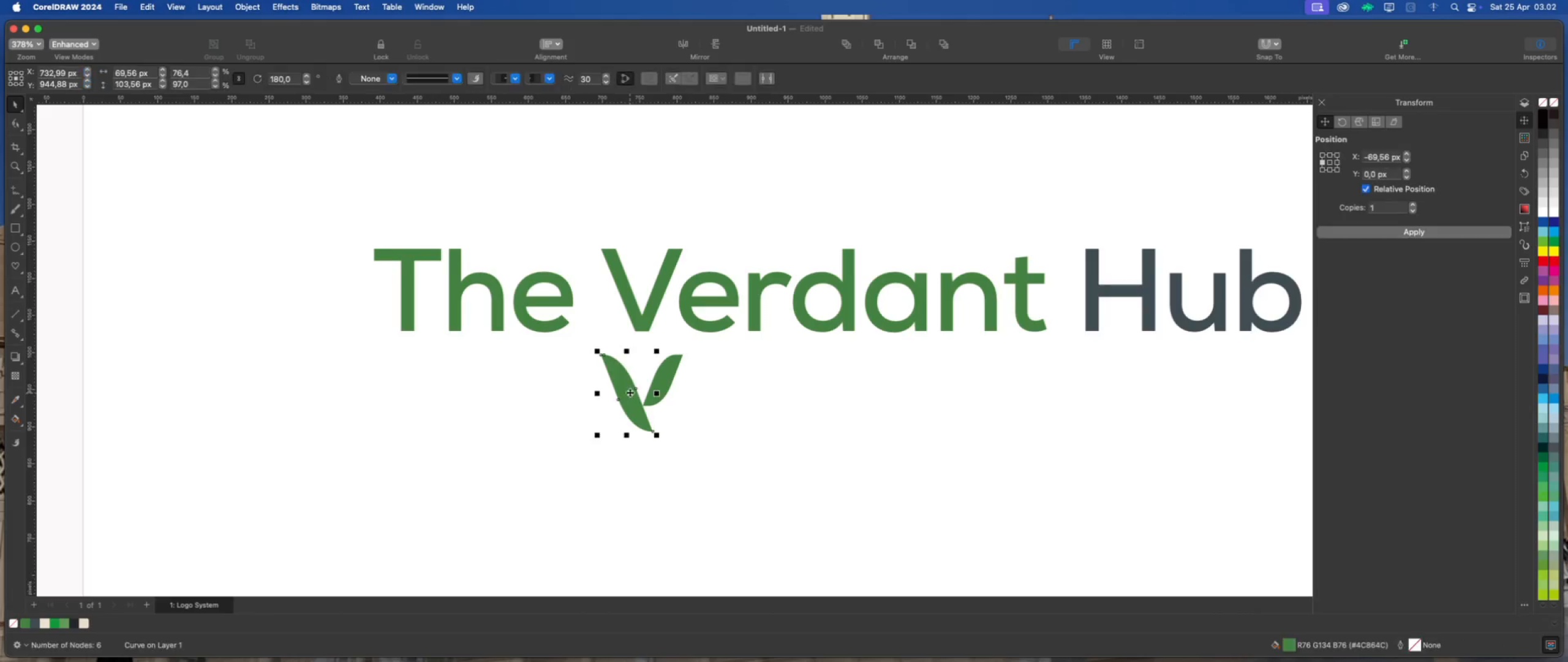 
scroll: coordinate [665, 412], scroll_direction: up, amount: 6.0
 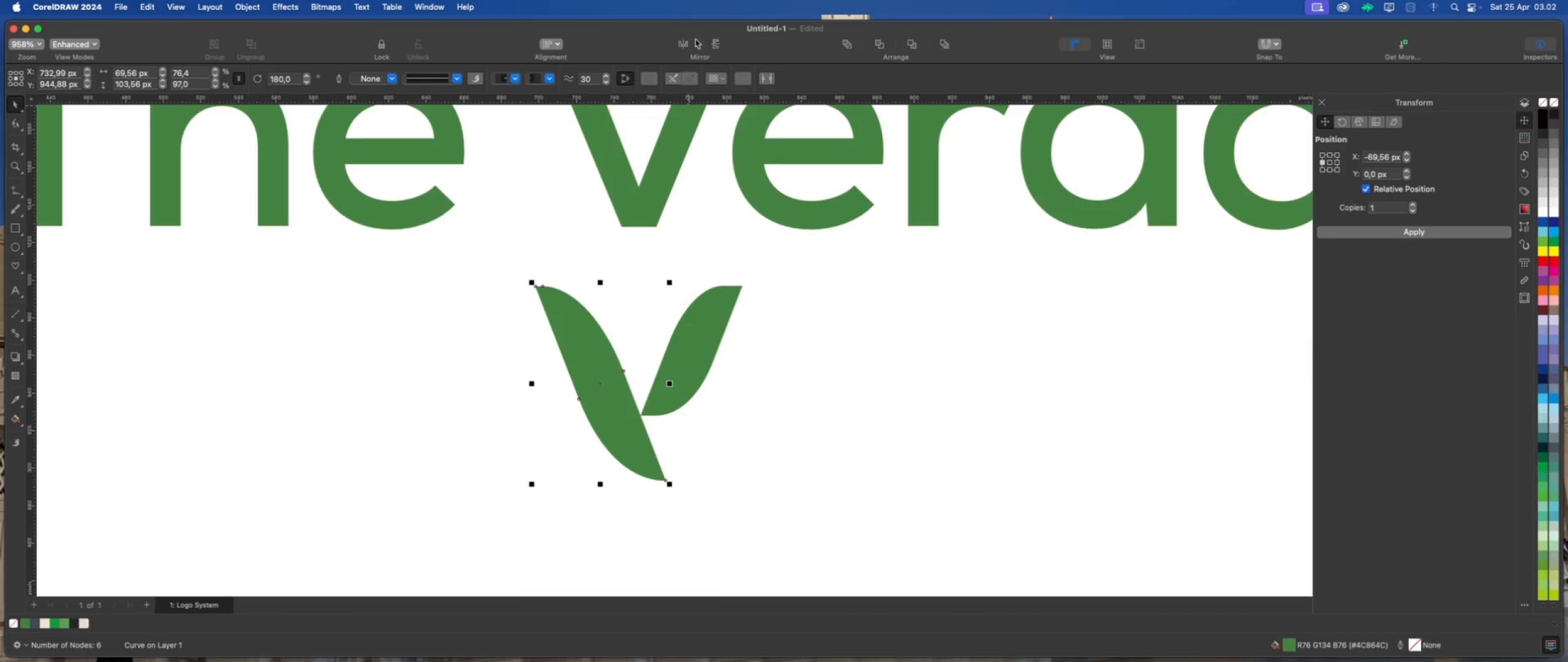 
double_click([726, 41])
 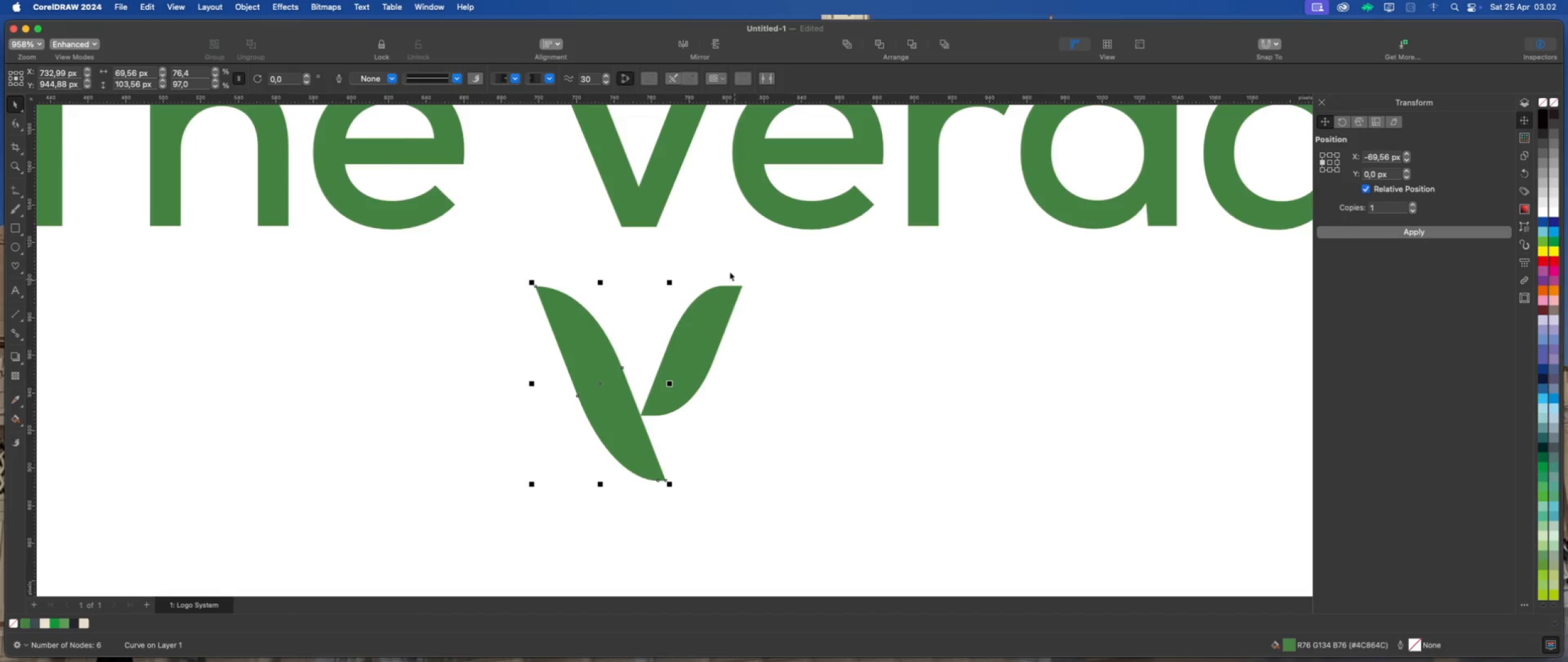 
left_click([788, 374])
 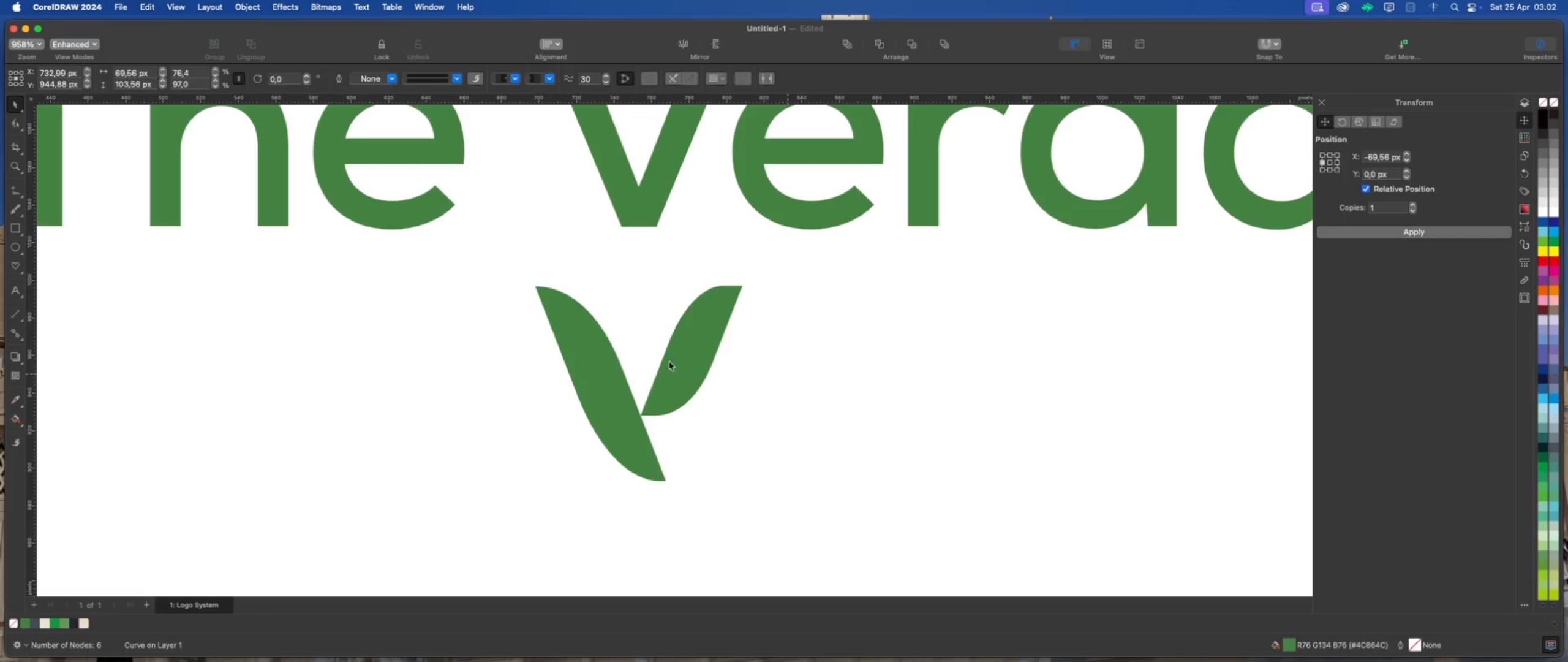 
left_click([611, 375])
 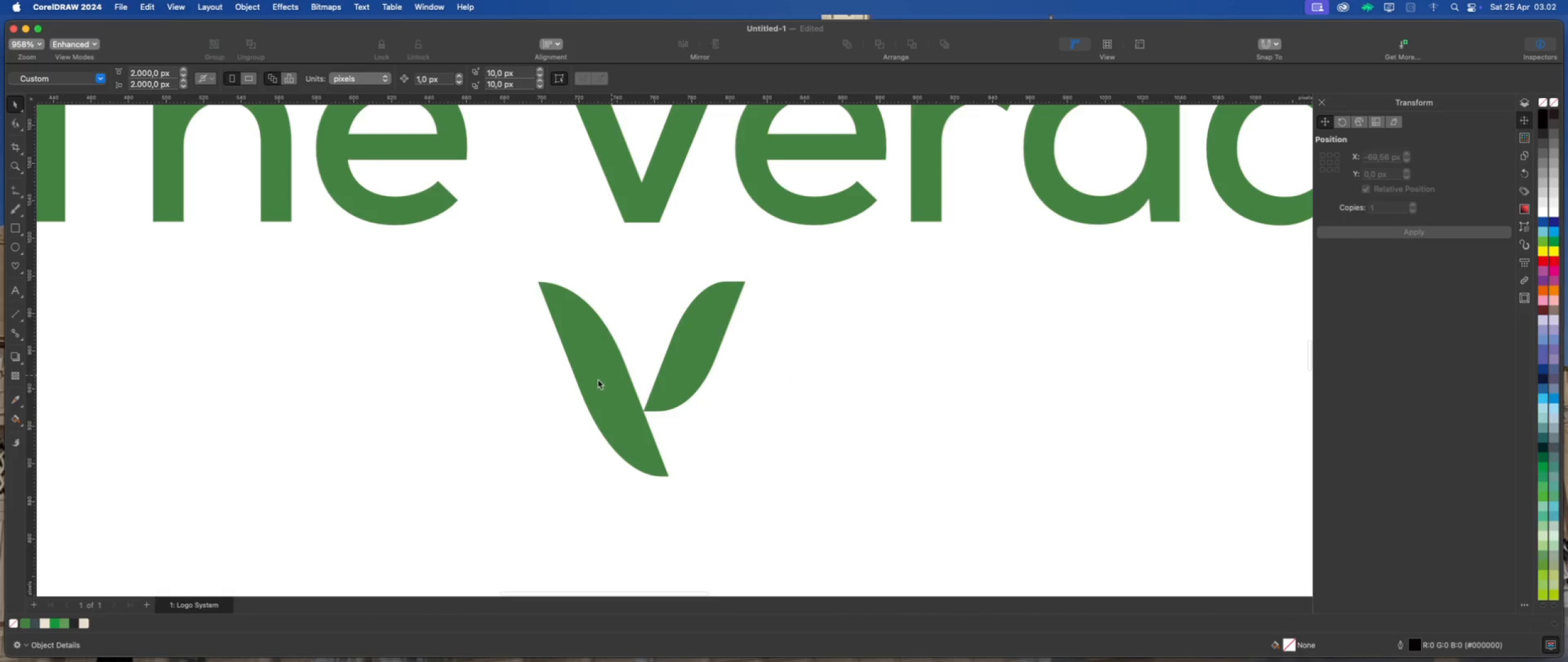 
scroll: coordinate [612, 370], scroll_direction: none, amount: 0.0
 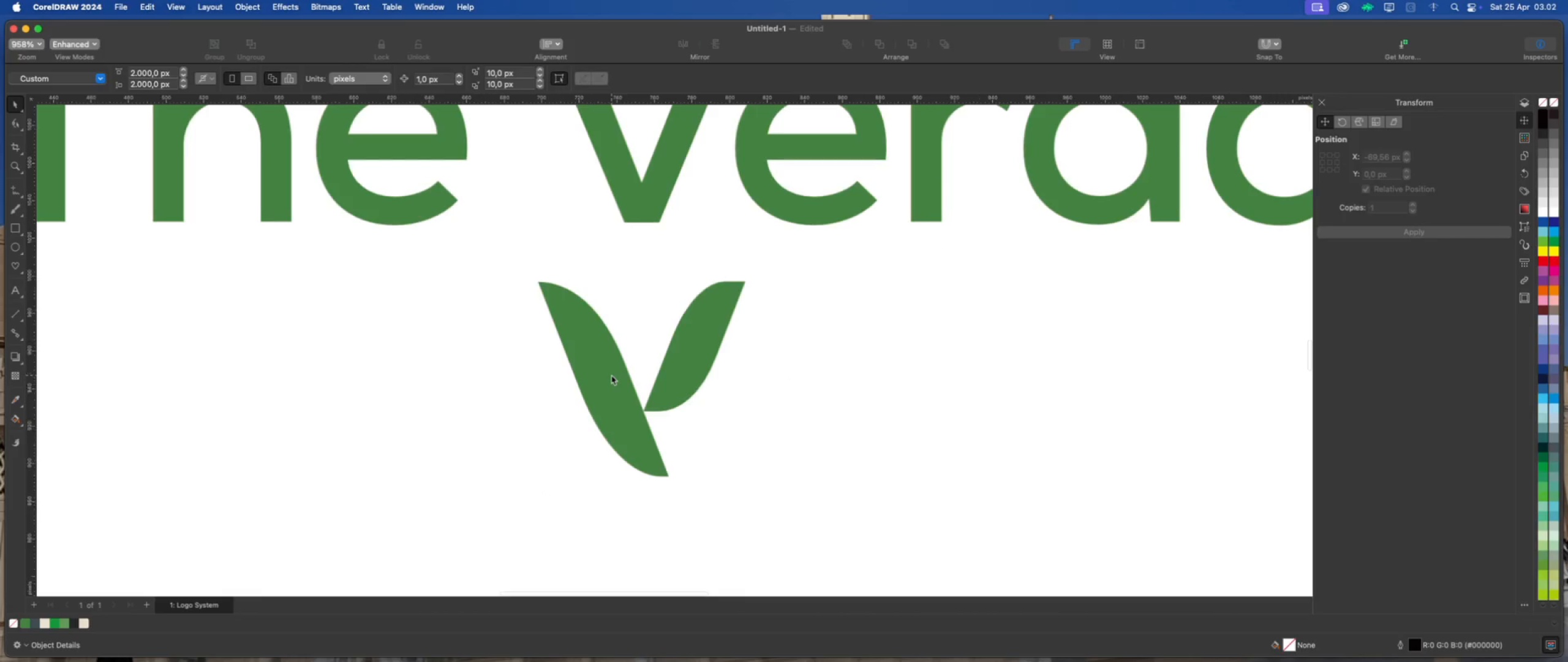 
scroll: coordinate [598, 379], scroll_direction: up, amount: 1.0
 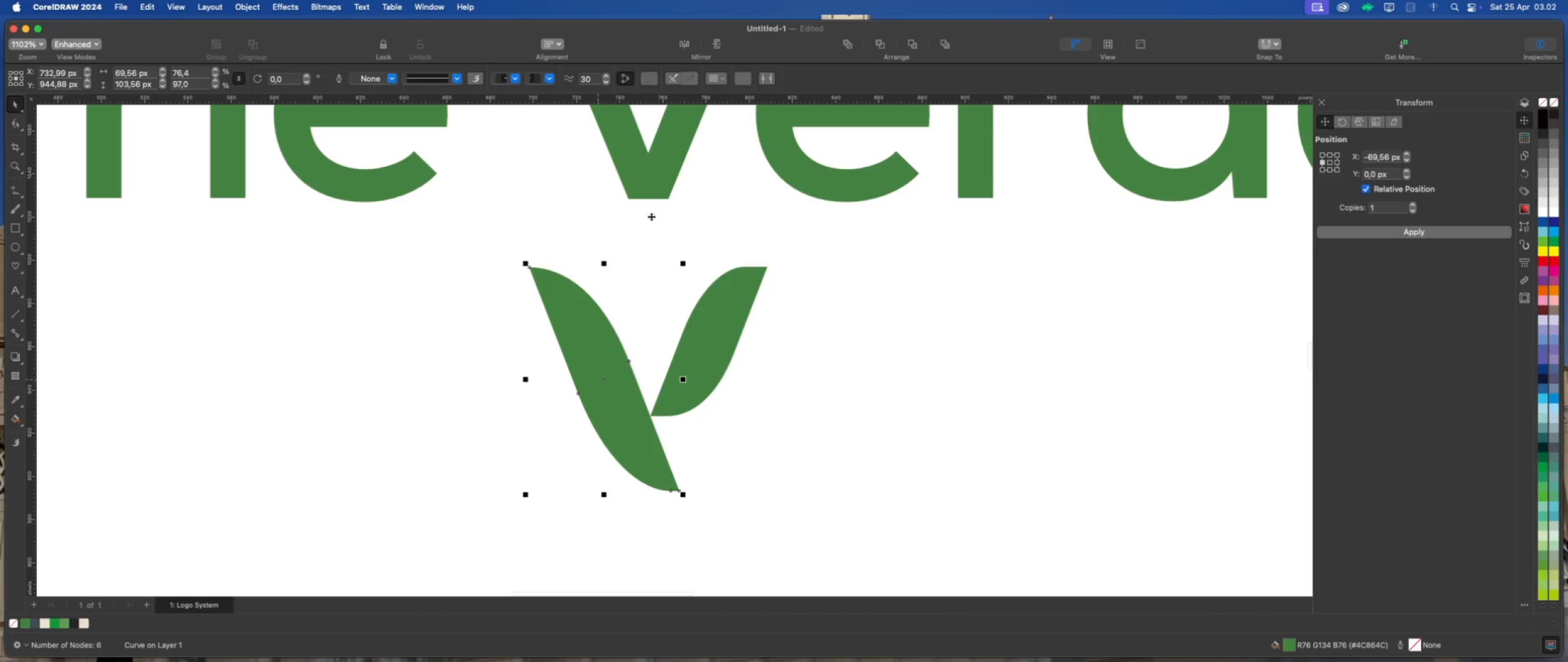 
left_click([716, 40])
 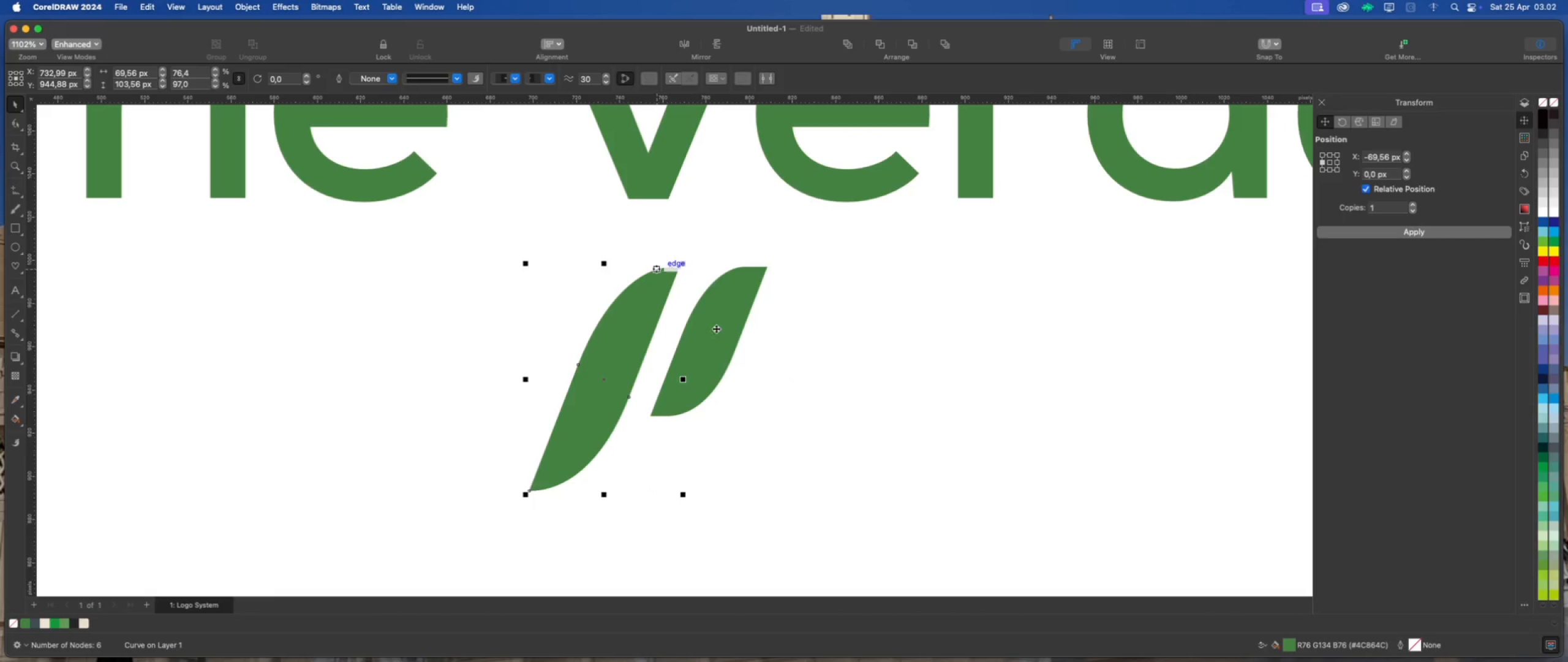 
left_click([813, 339])
 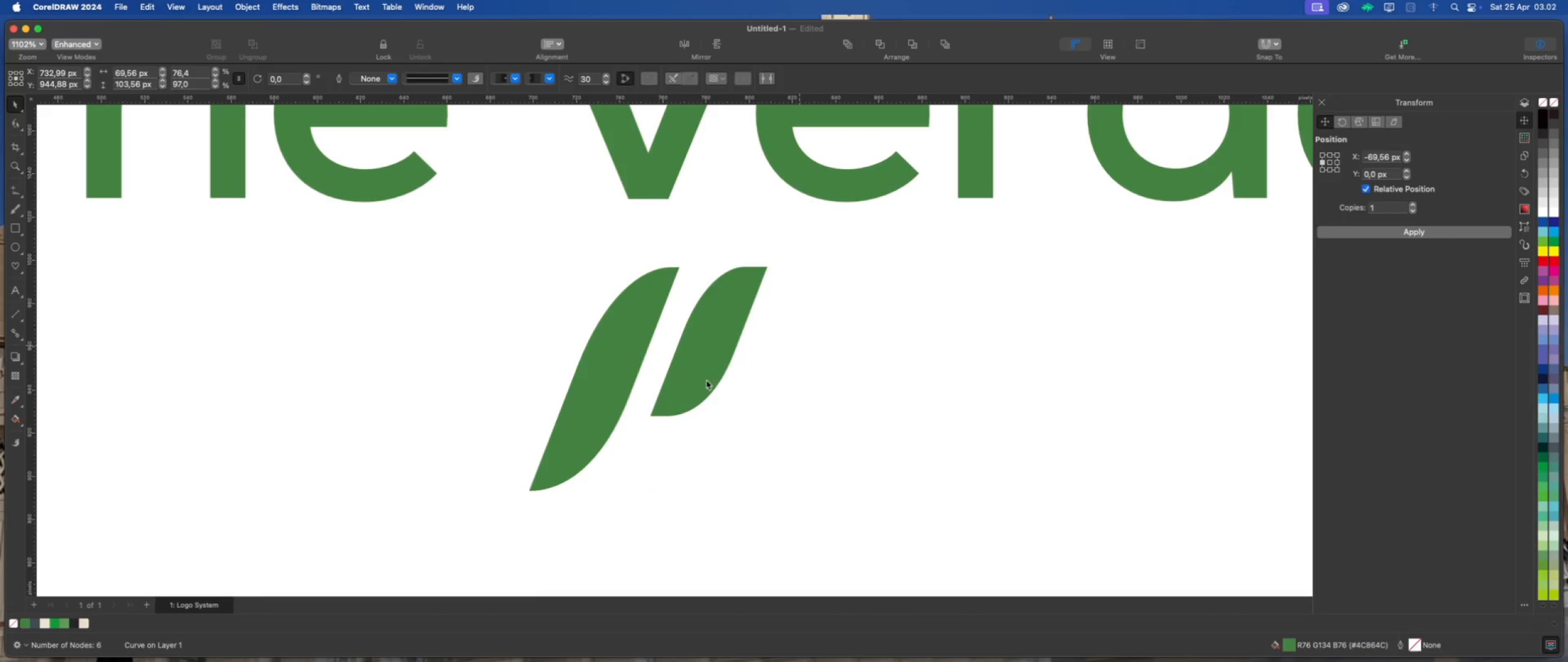 
left_click([628, 368])
 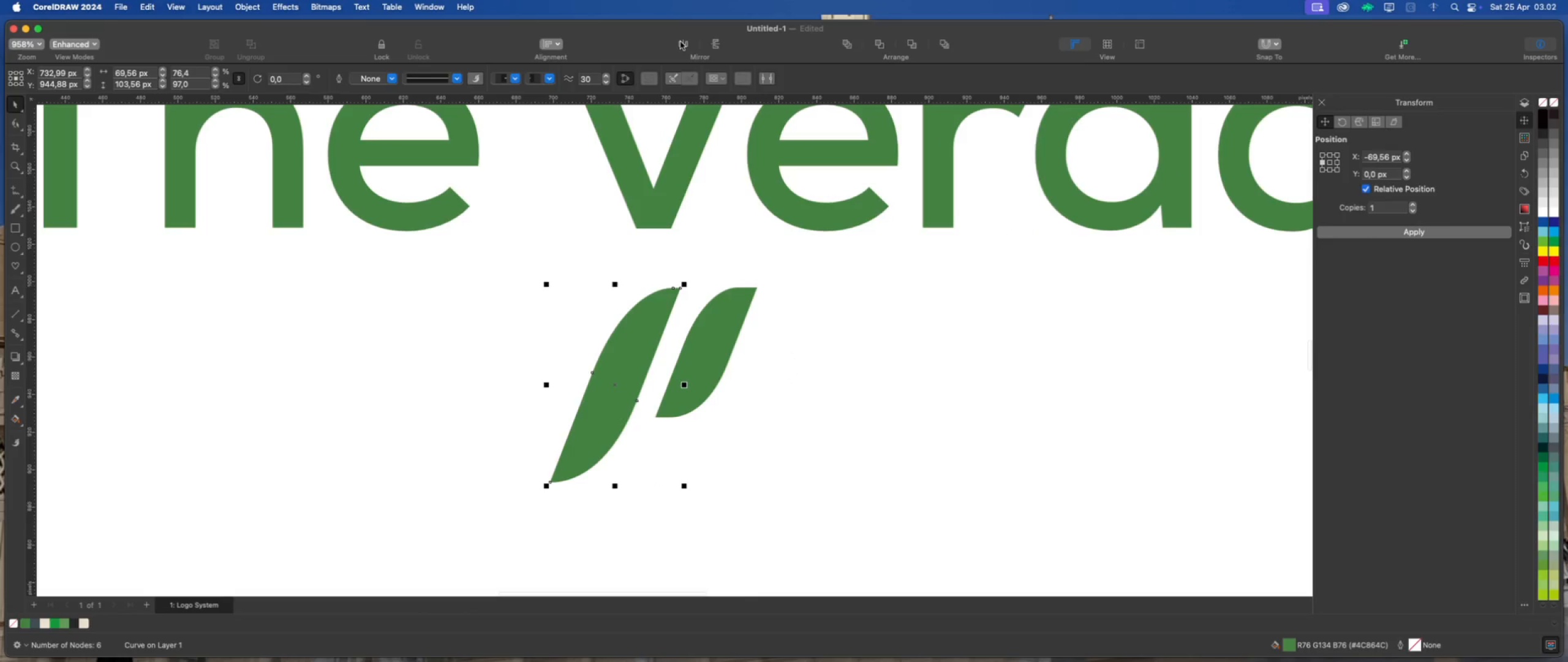 
scroll: coordinate [617, 369], scroll_direction: none, amount: 0.0
 